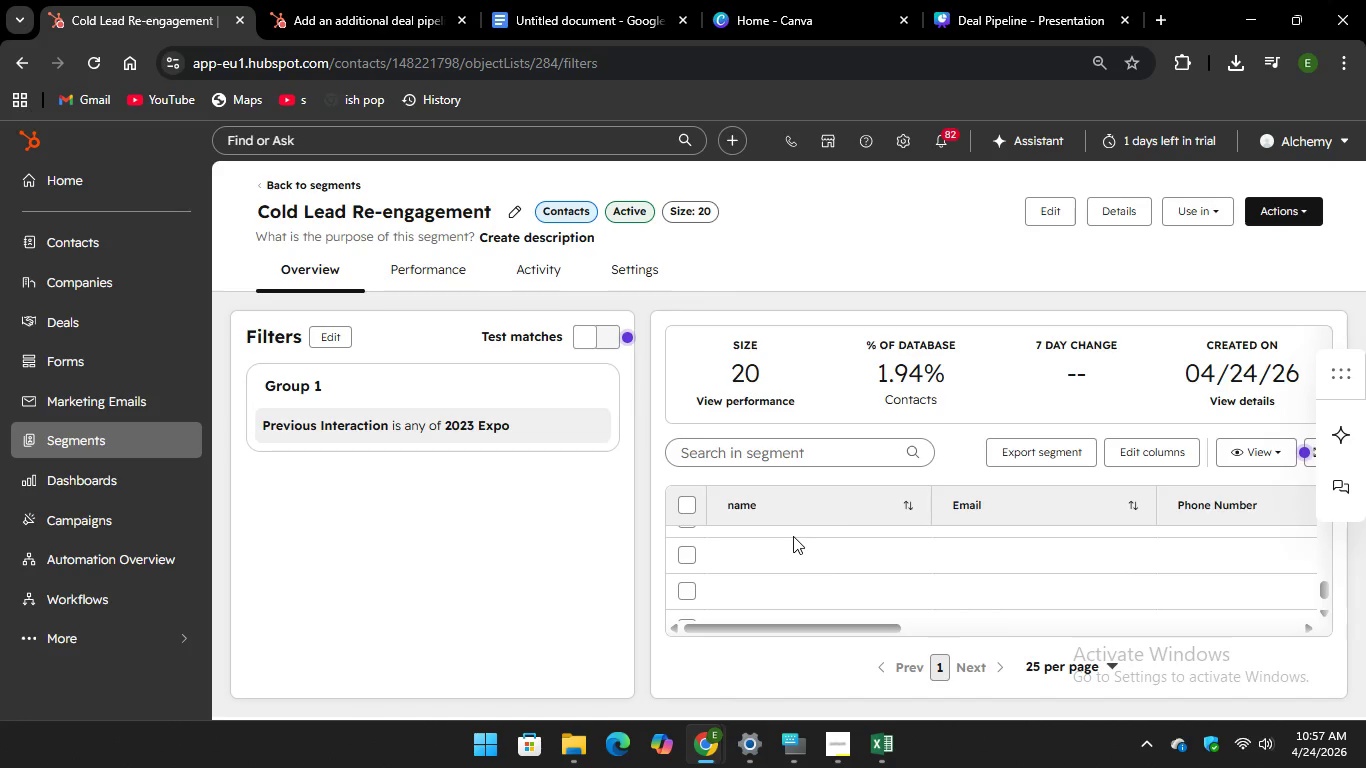 
scroll: coordinate [791, 536], scroll_direction: up, amount: 3.0
 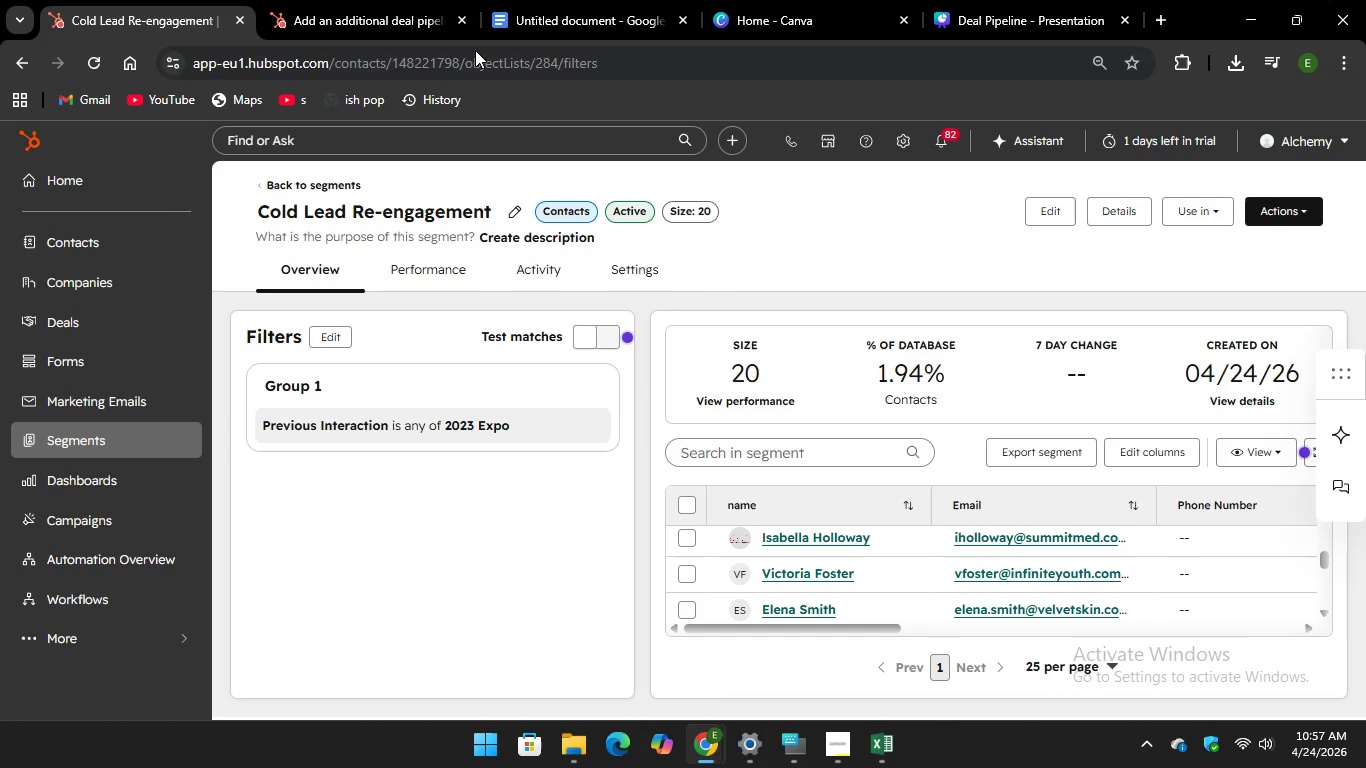 
left_click([791, 18])
 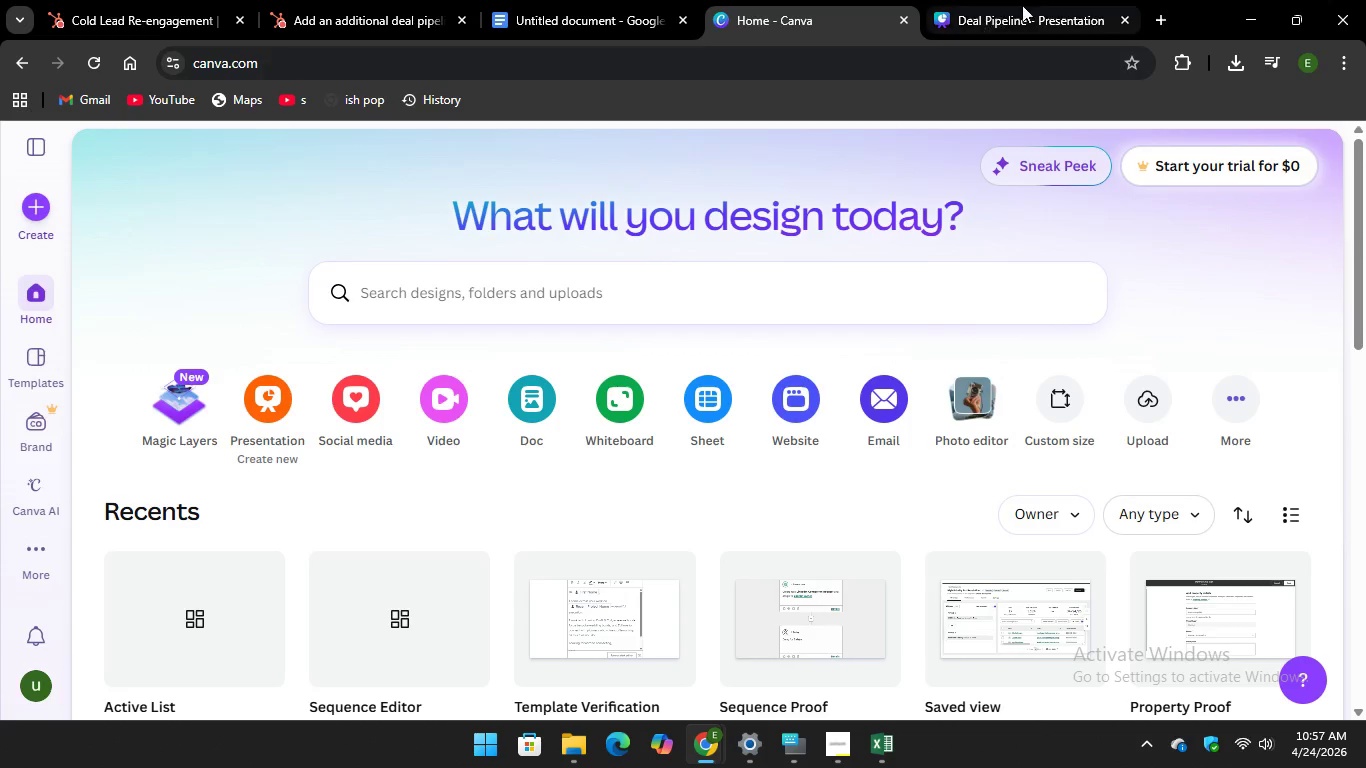 
left_click([1023, 3])
 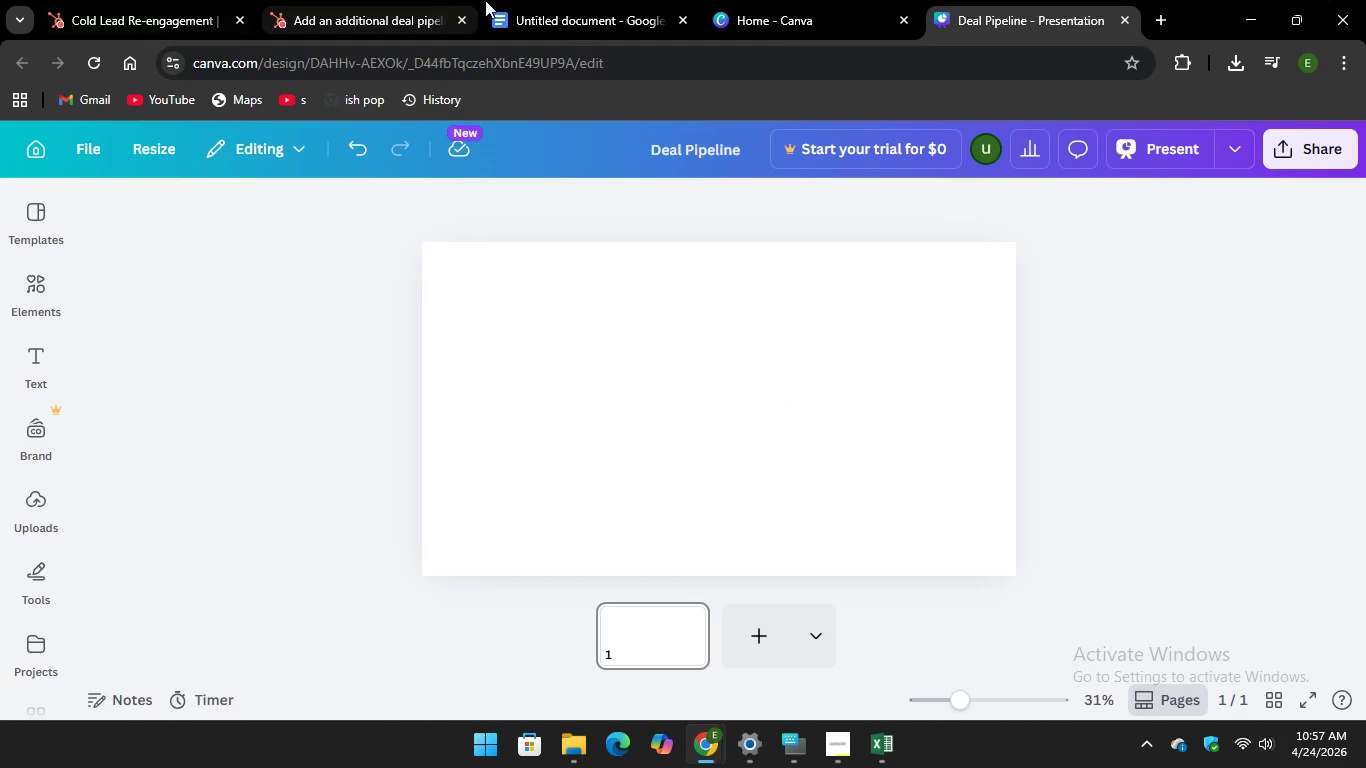 
left_click([580, 23])
 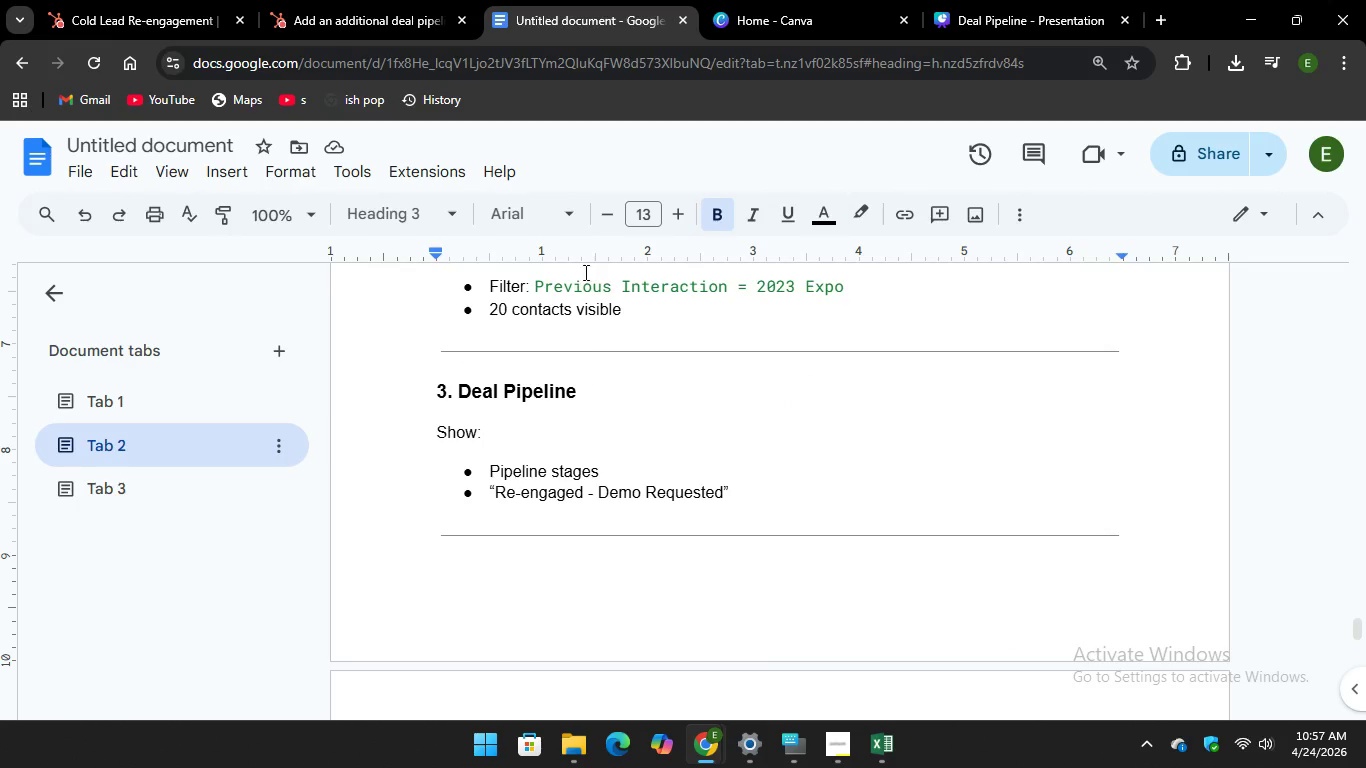 
scroll: coordinate [586, 385], scroll_direction: down, amount: 1.0
 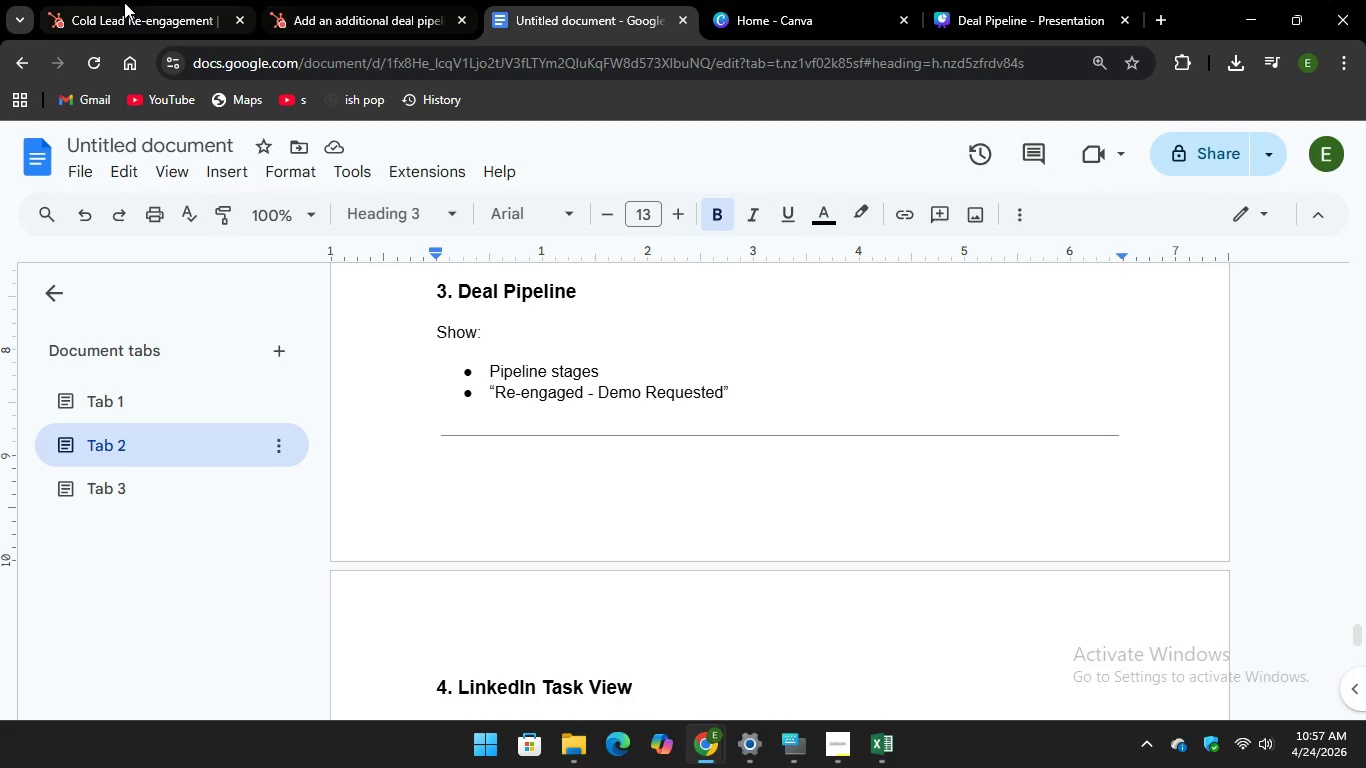 
left_click([106, 16])
 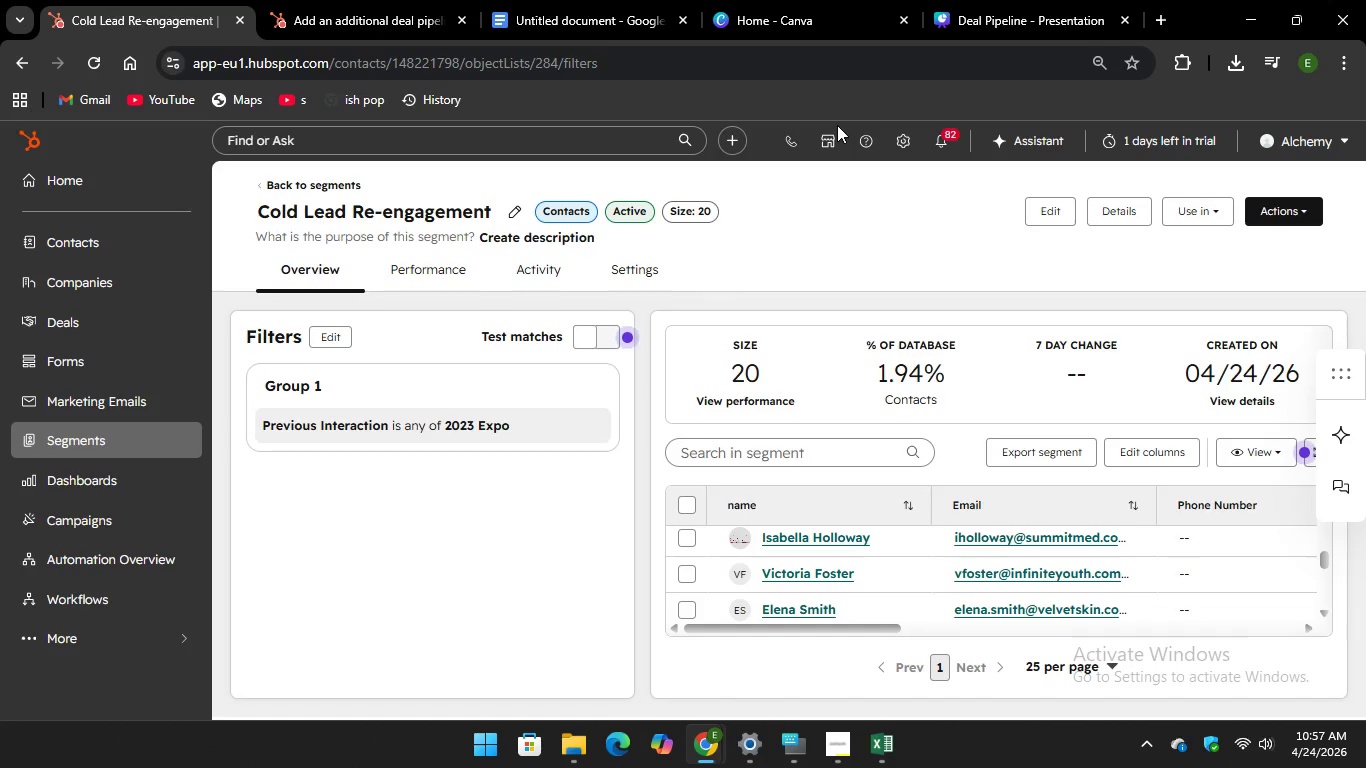 
wait(7.53)
 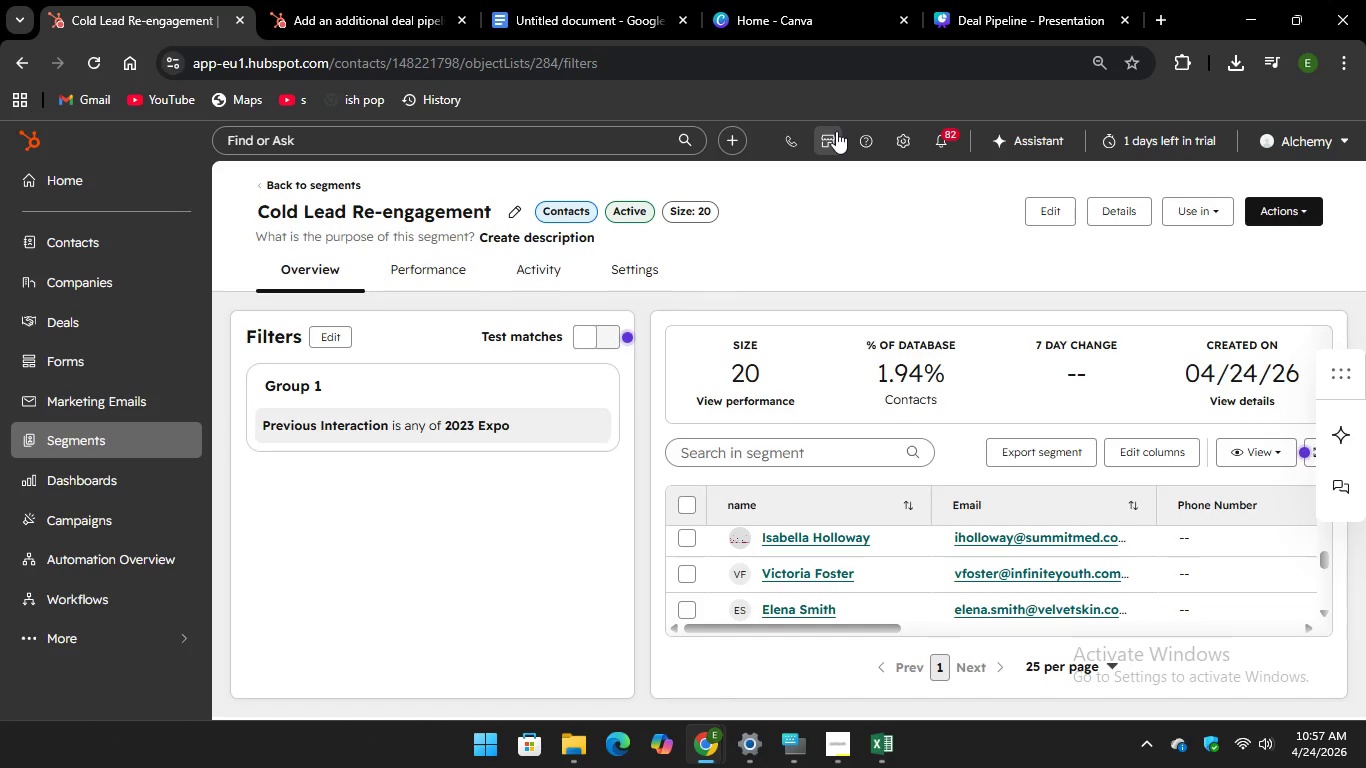 
left_click([901, 139])
 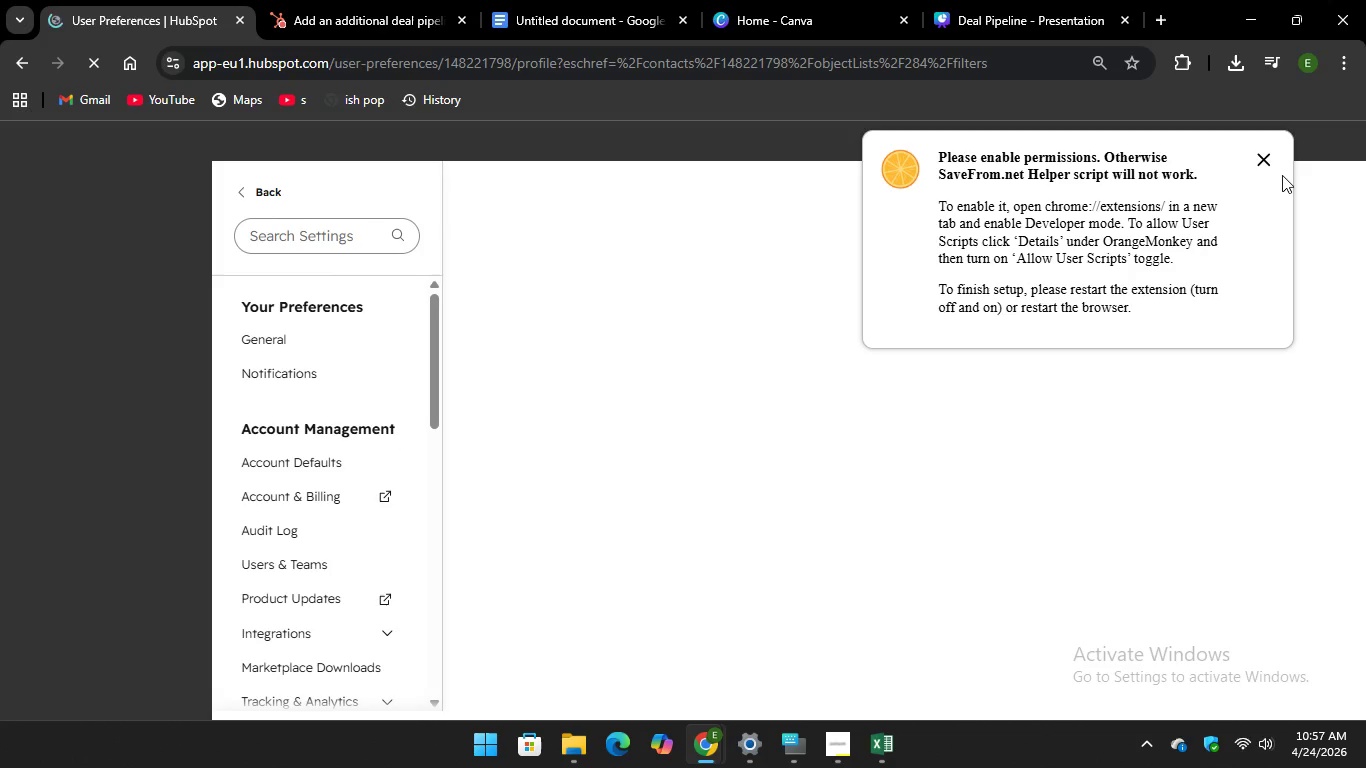 
left_click([1265, 165])
 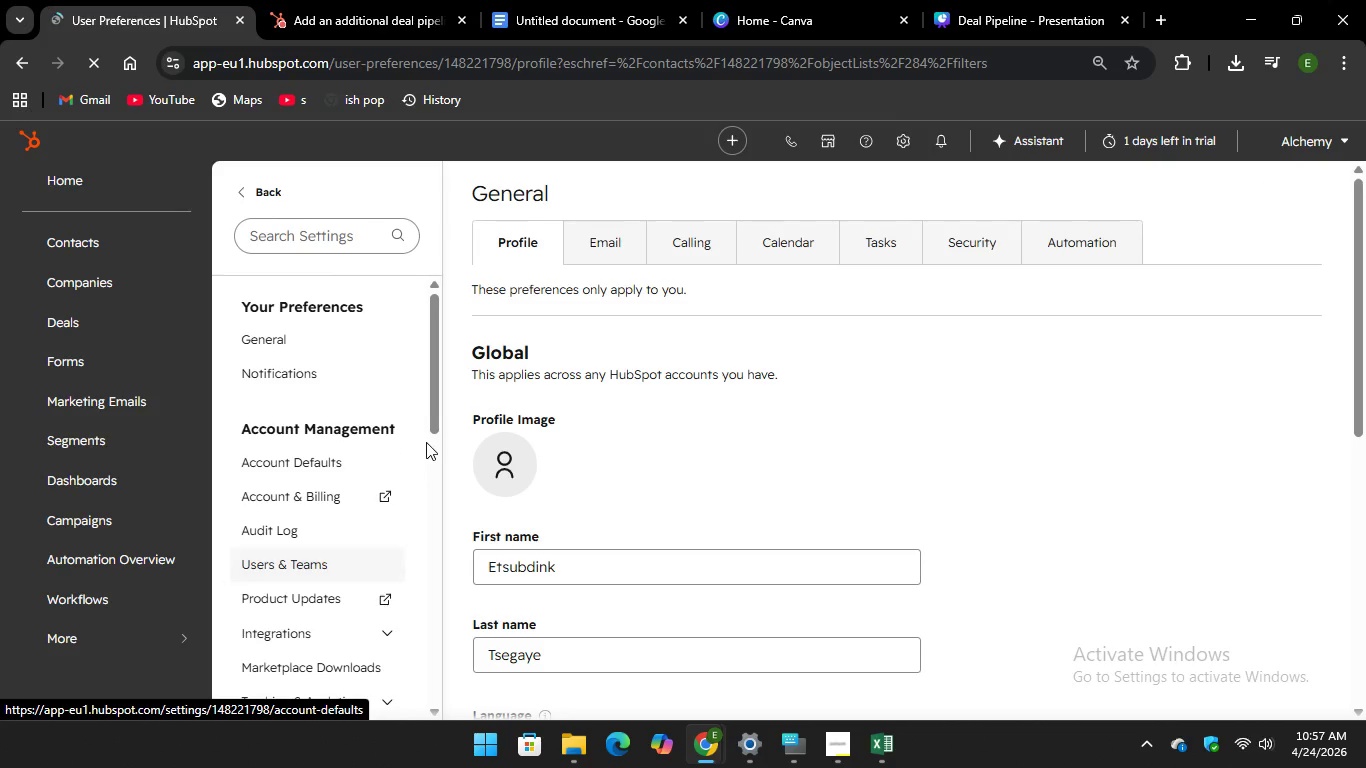 
scroll: coordinate [312, 539], scroll_direction: down, amount: 6.0
 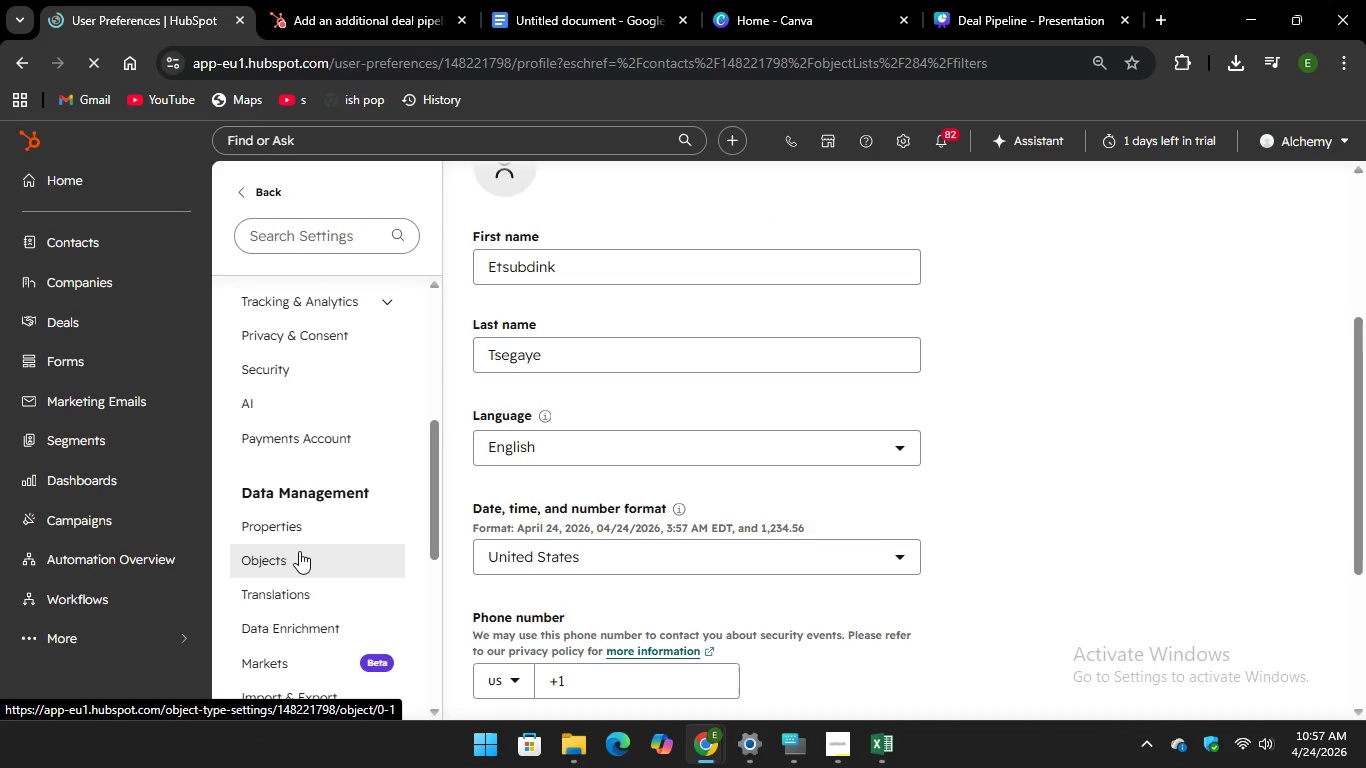 
left_click([299, 551])
 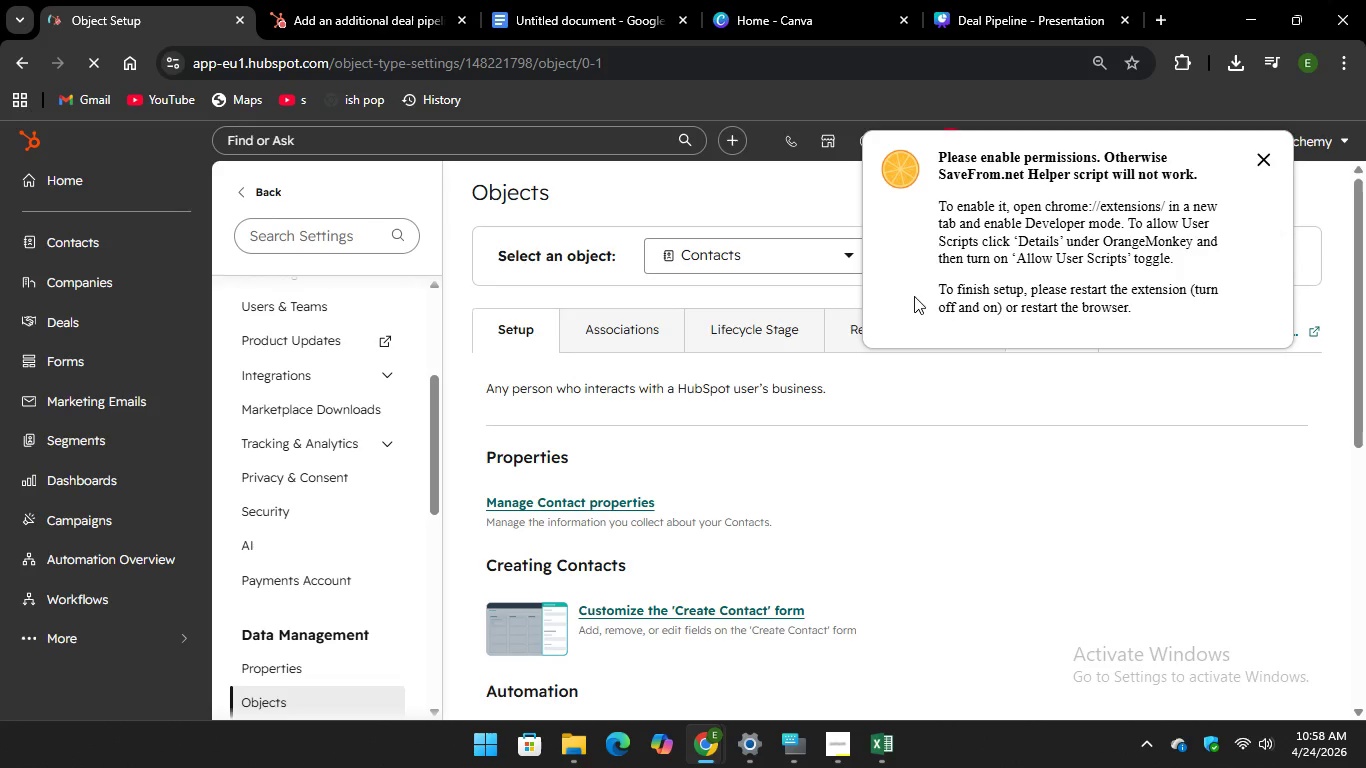 
wait(7.64)
 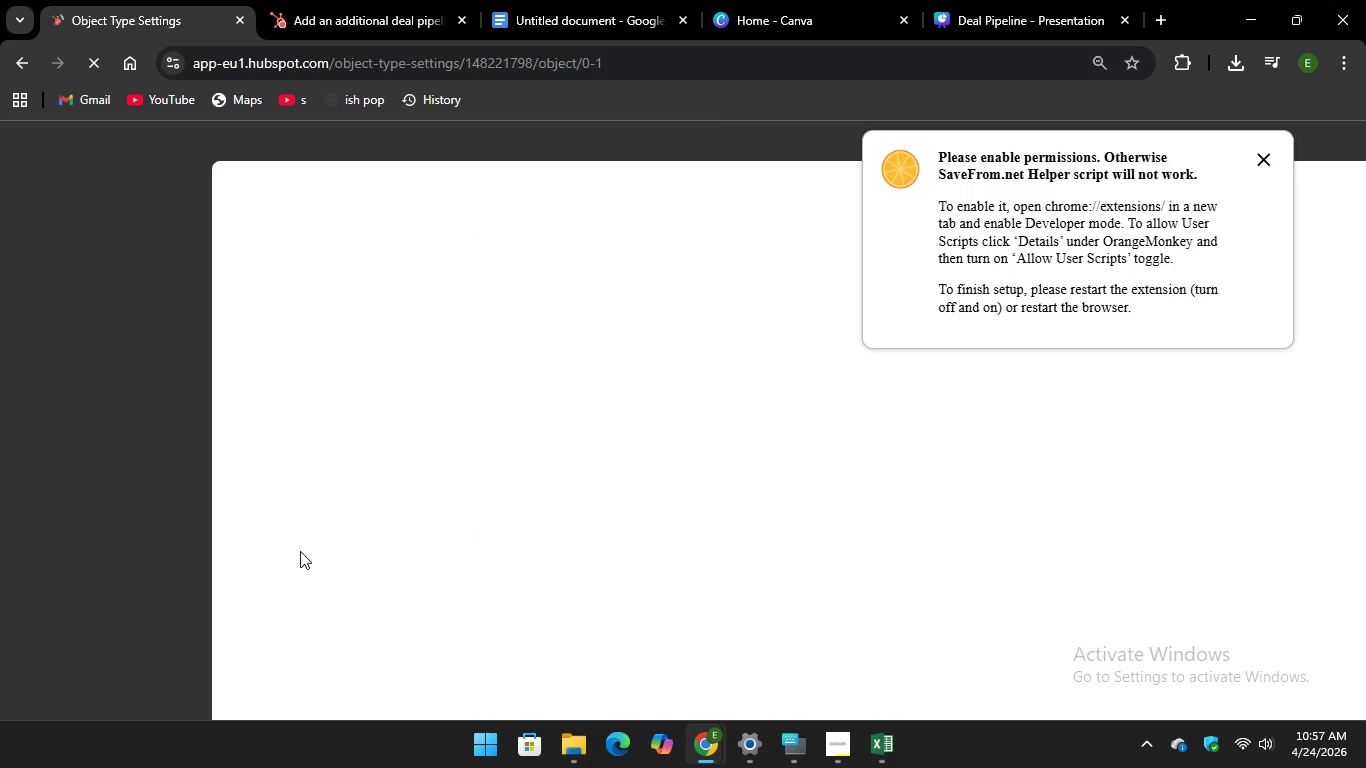 
left_click([1261, 160])
 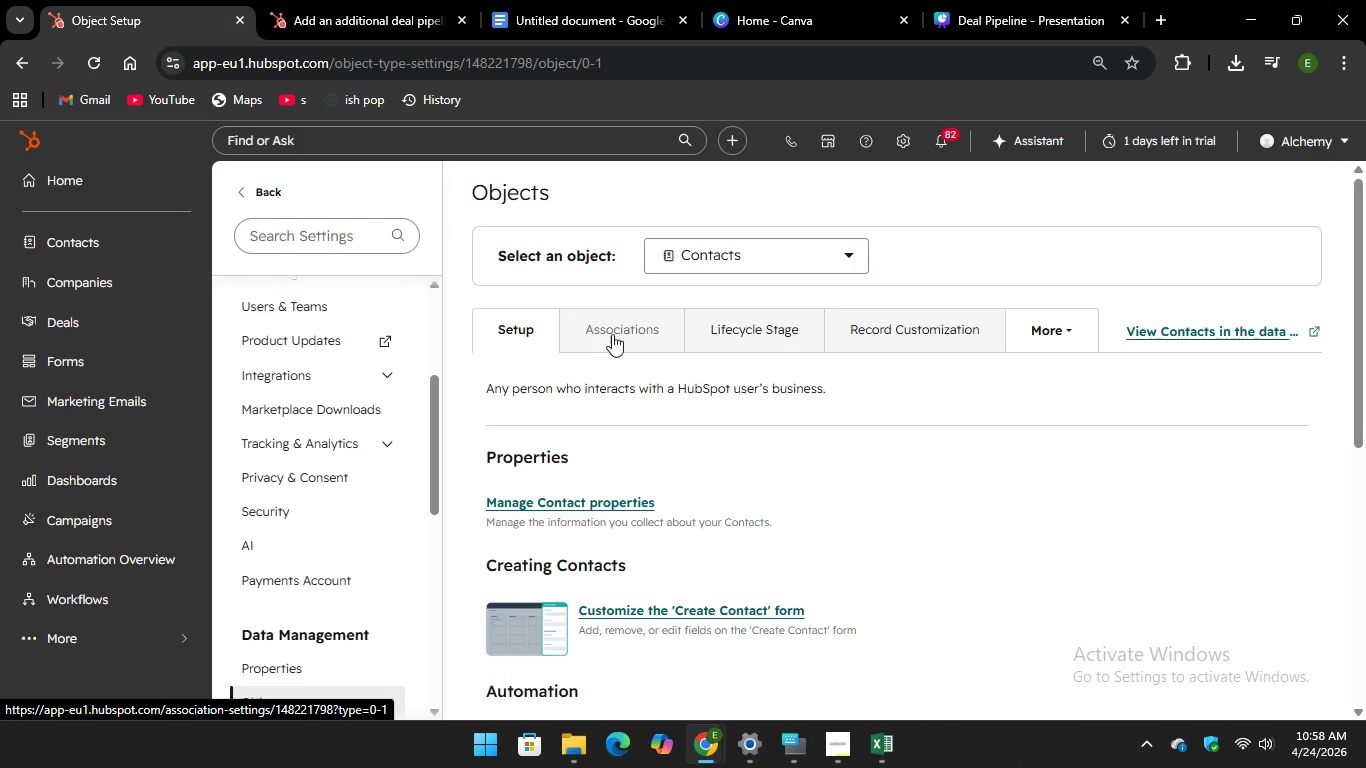 
left_click([737, 261])
 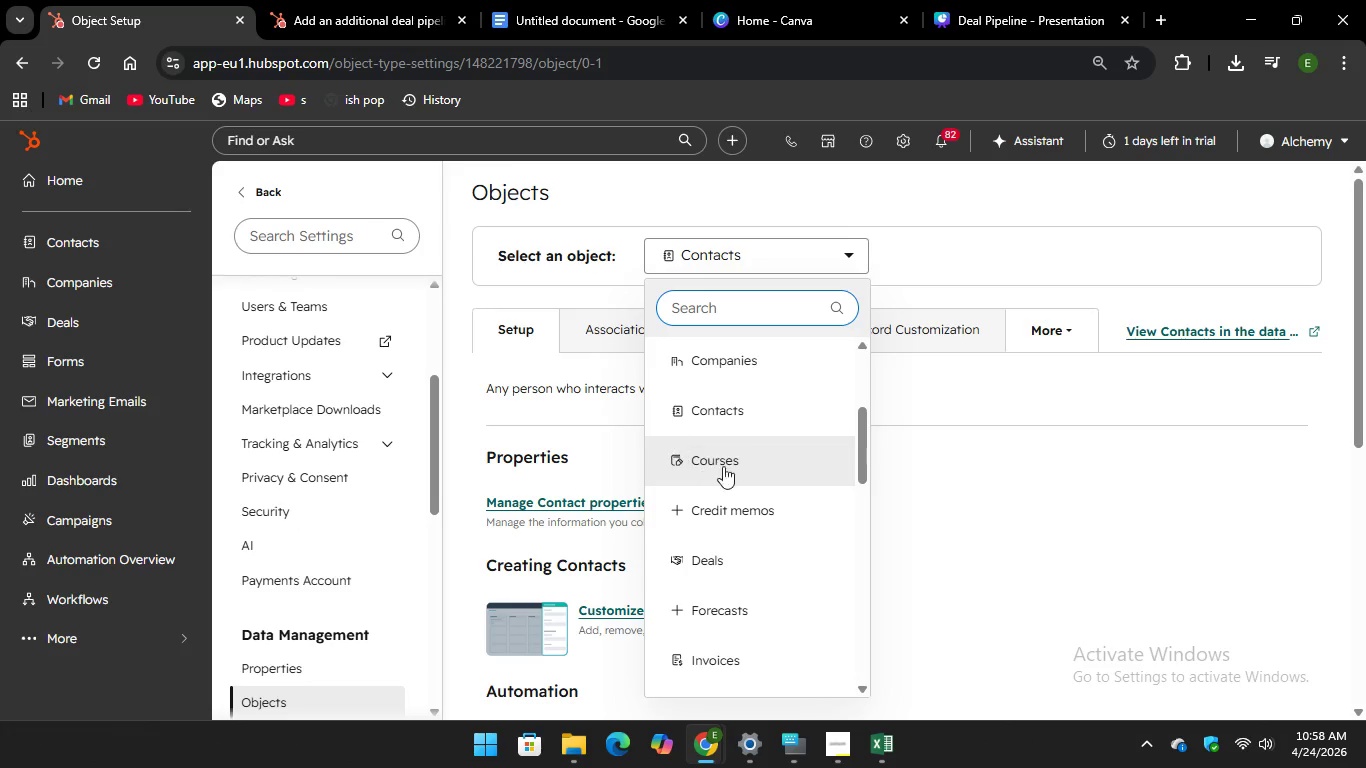 
scroll: coordinate [732, 456], scroll_direction: down, amount: 2.0
 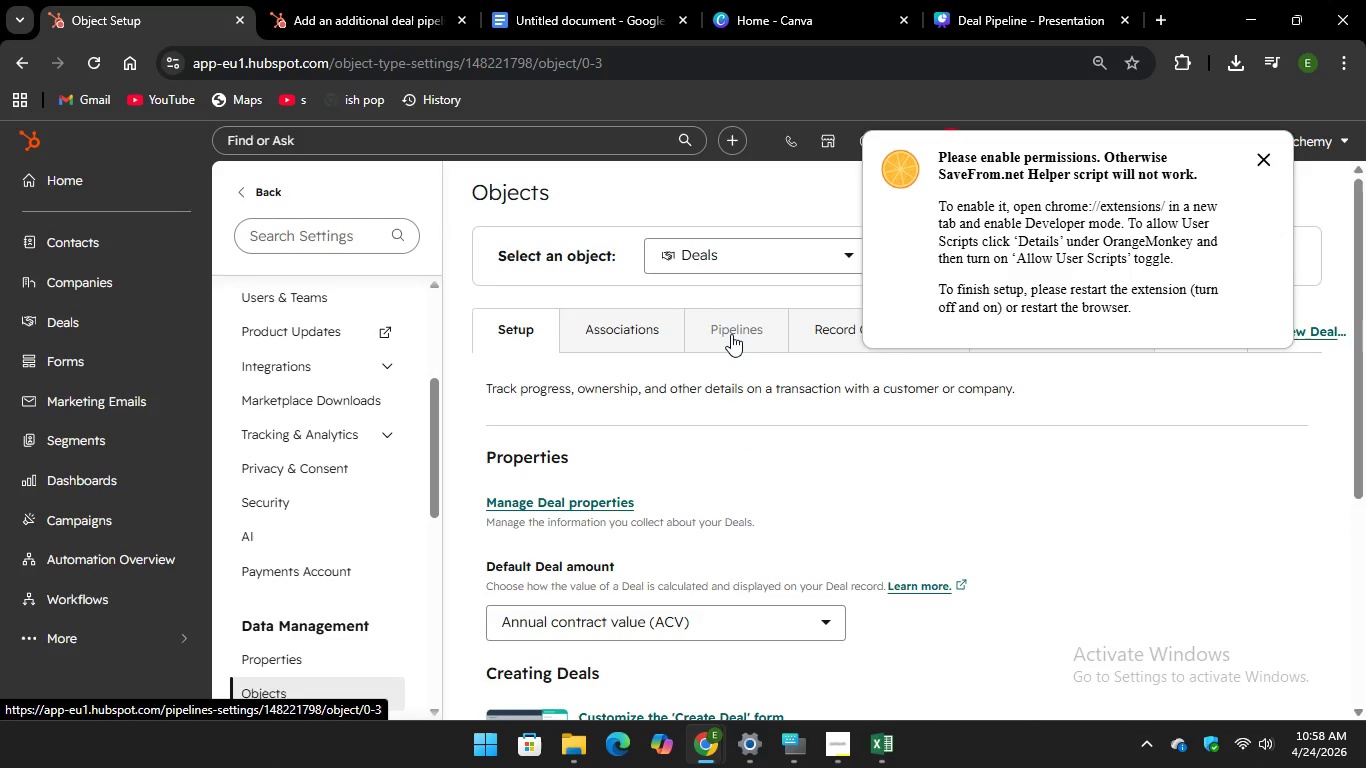 
wait(34.07)
 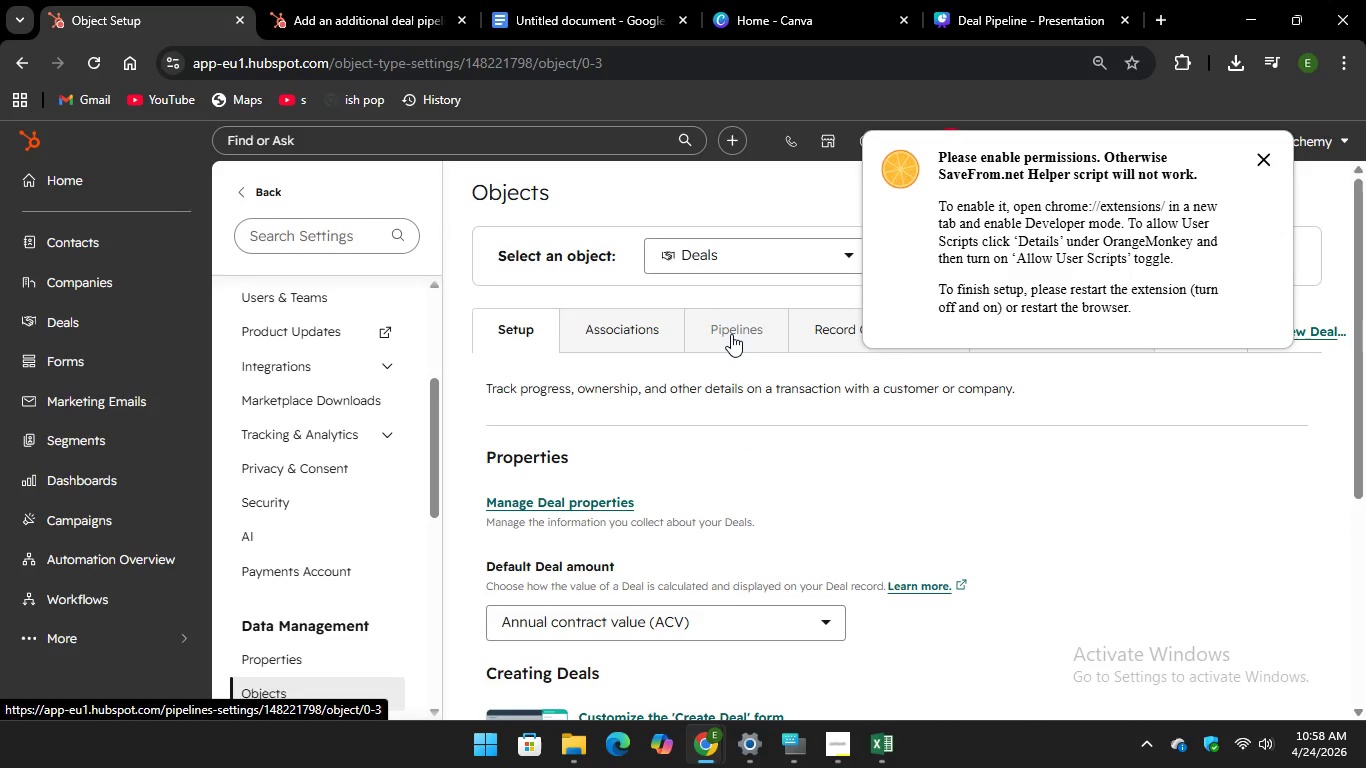 
left_click([717, 326])
 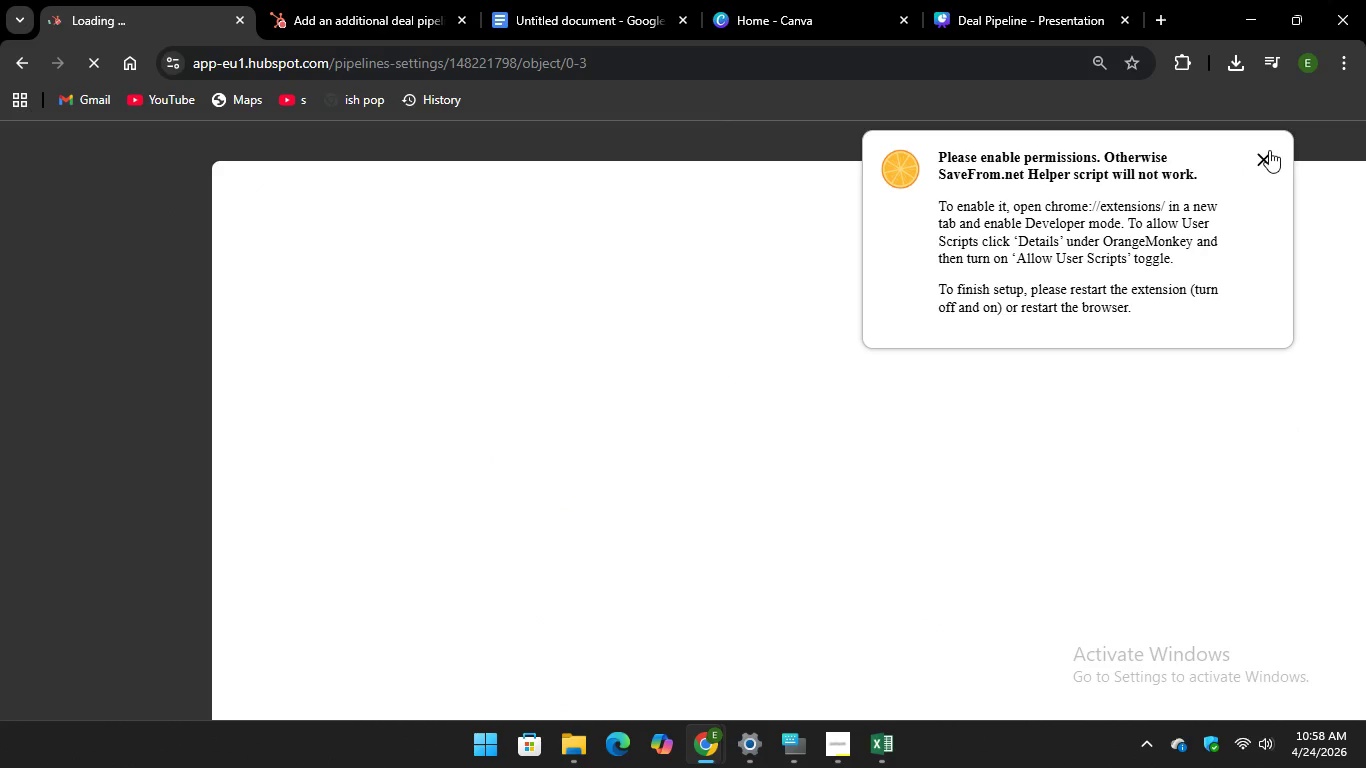 
left_click([1265, 155])
 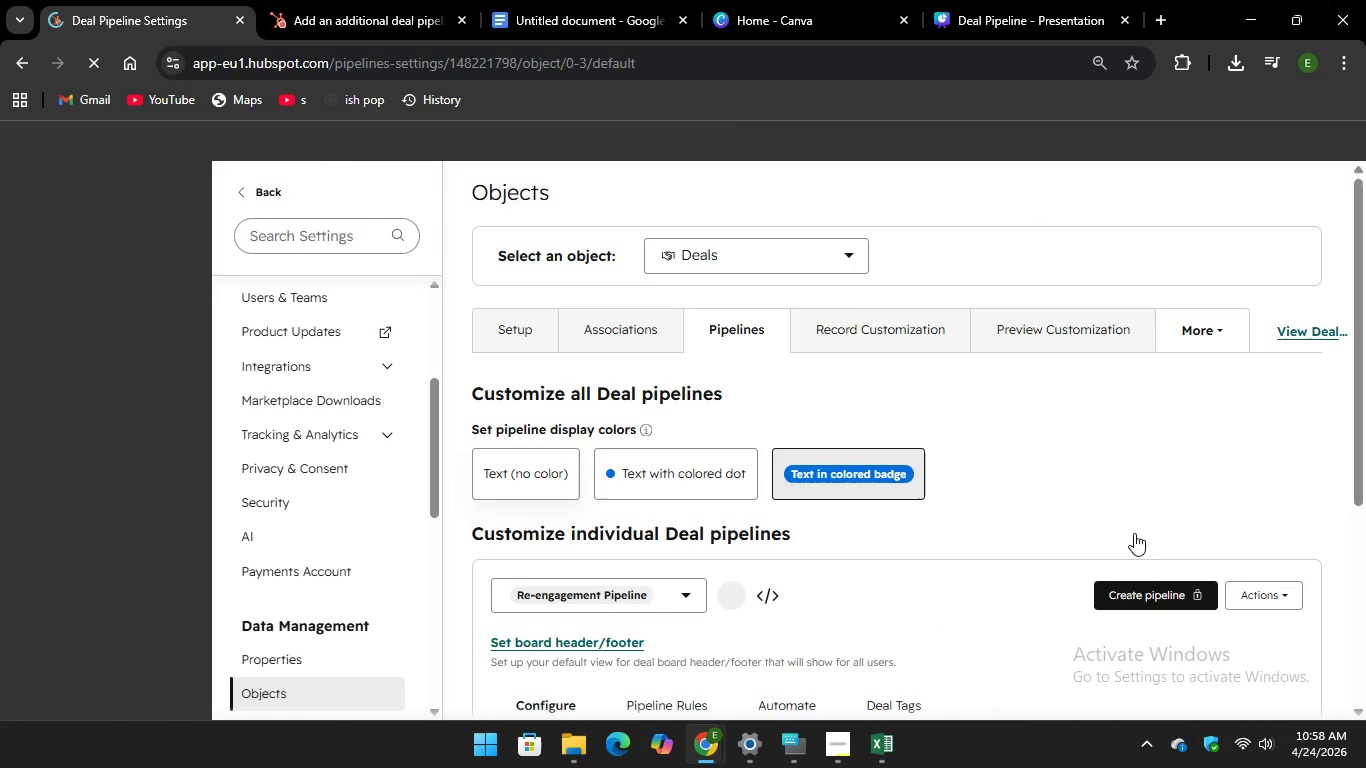 
scroll: coordinate [999, 481], scroll_direction: down, amount: 1.0
 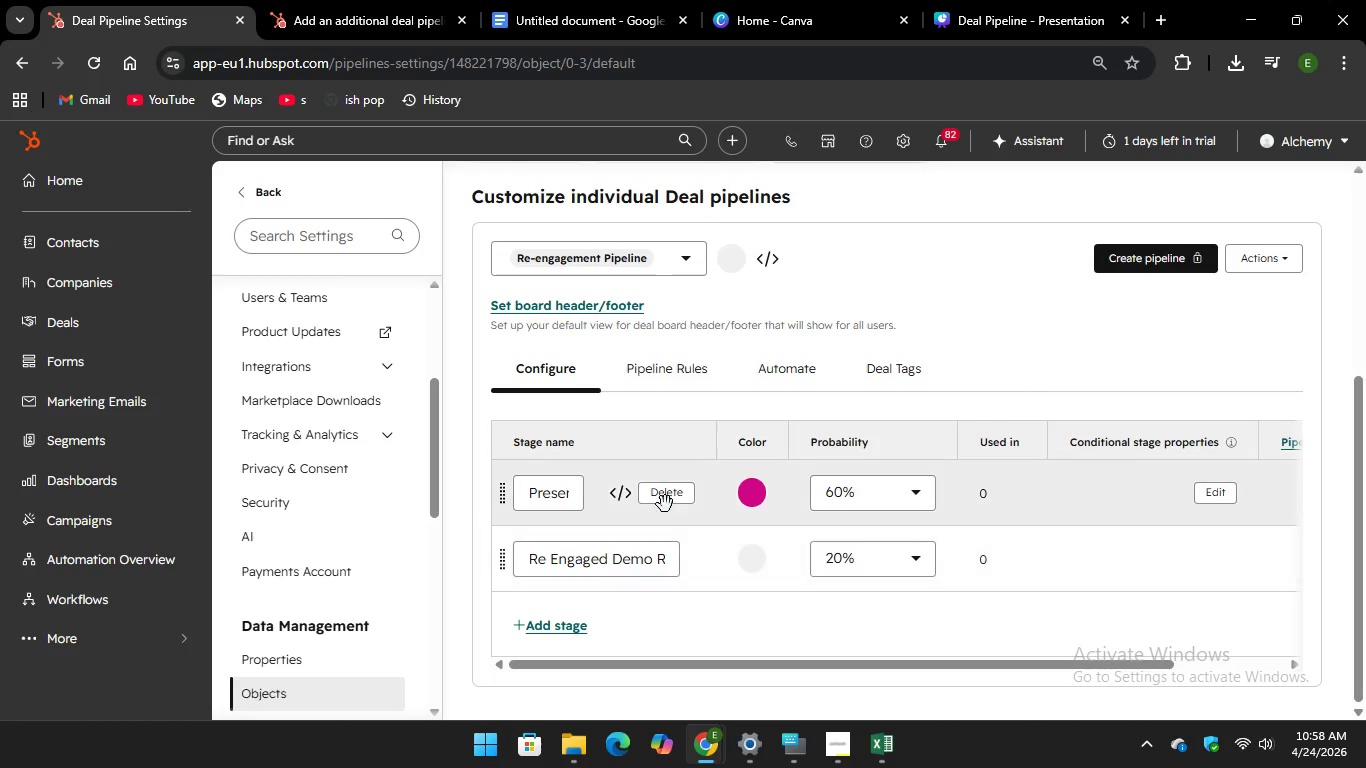 
left_click([679, 494])
 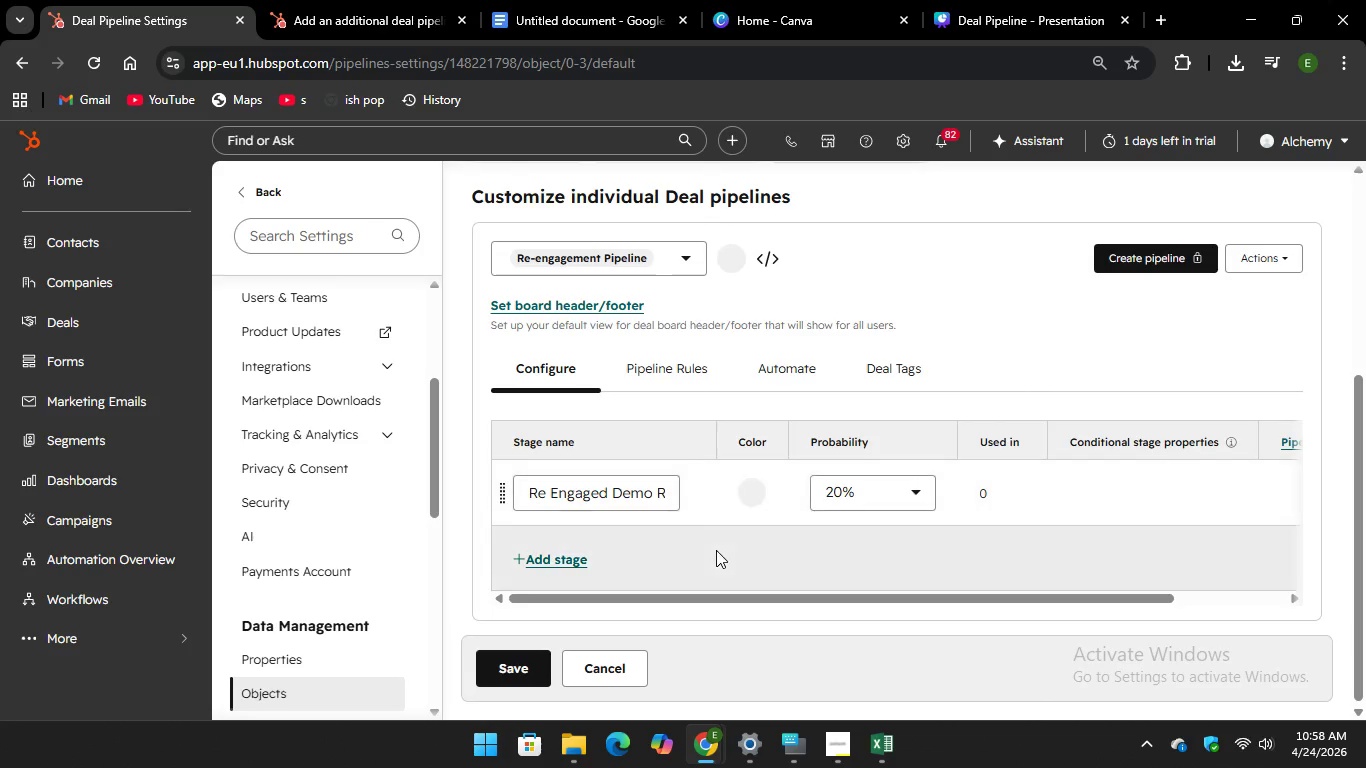 
left_click([670, 492])
 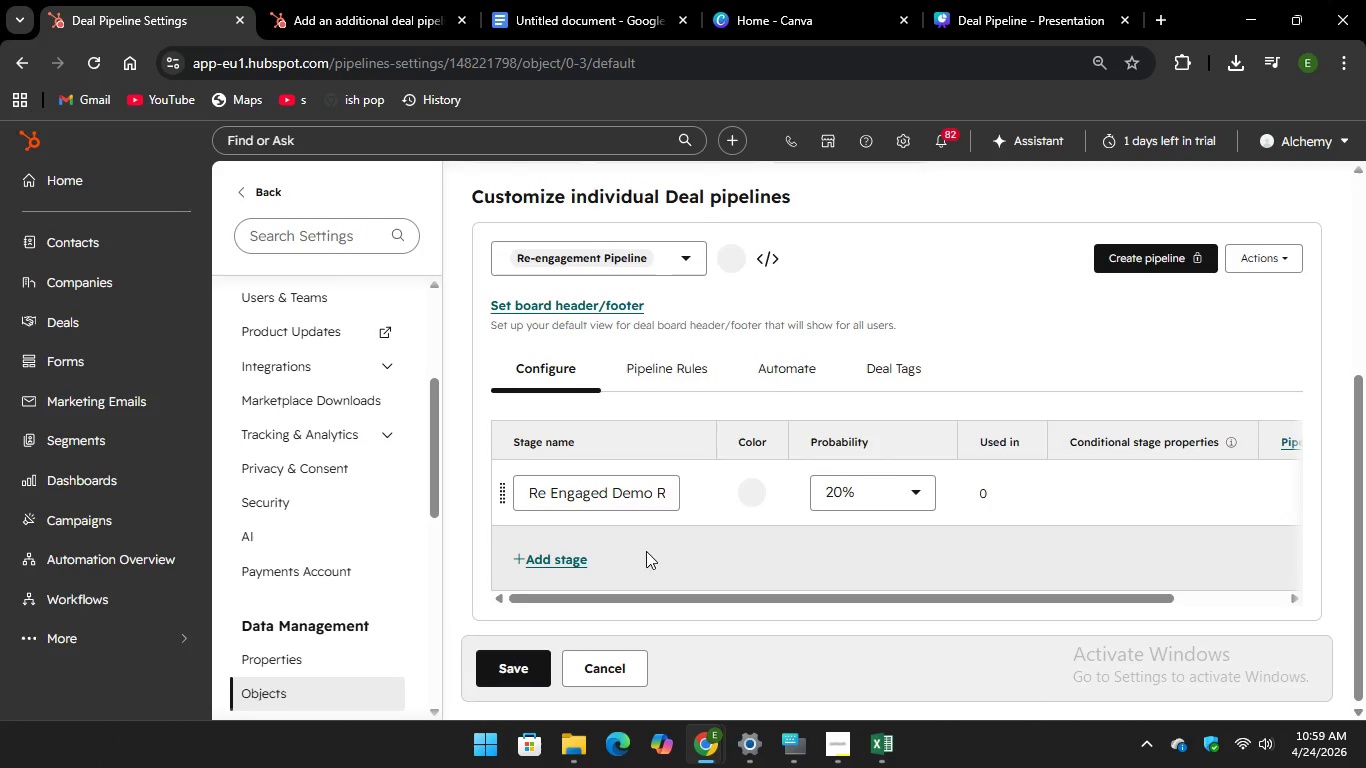 
left_click_drag(start_coordinate=[646, 551], to_coordinate=[660, 457])
 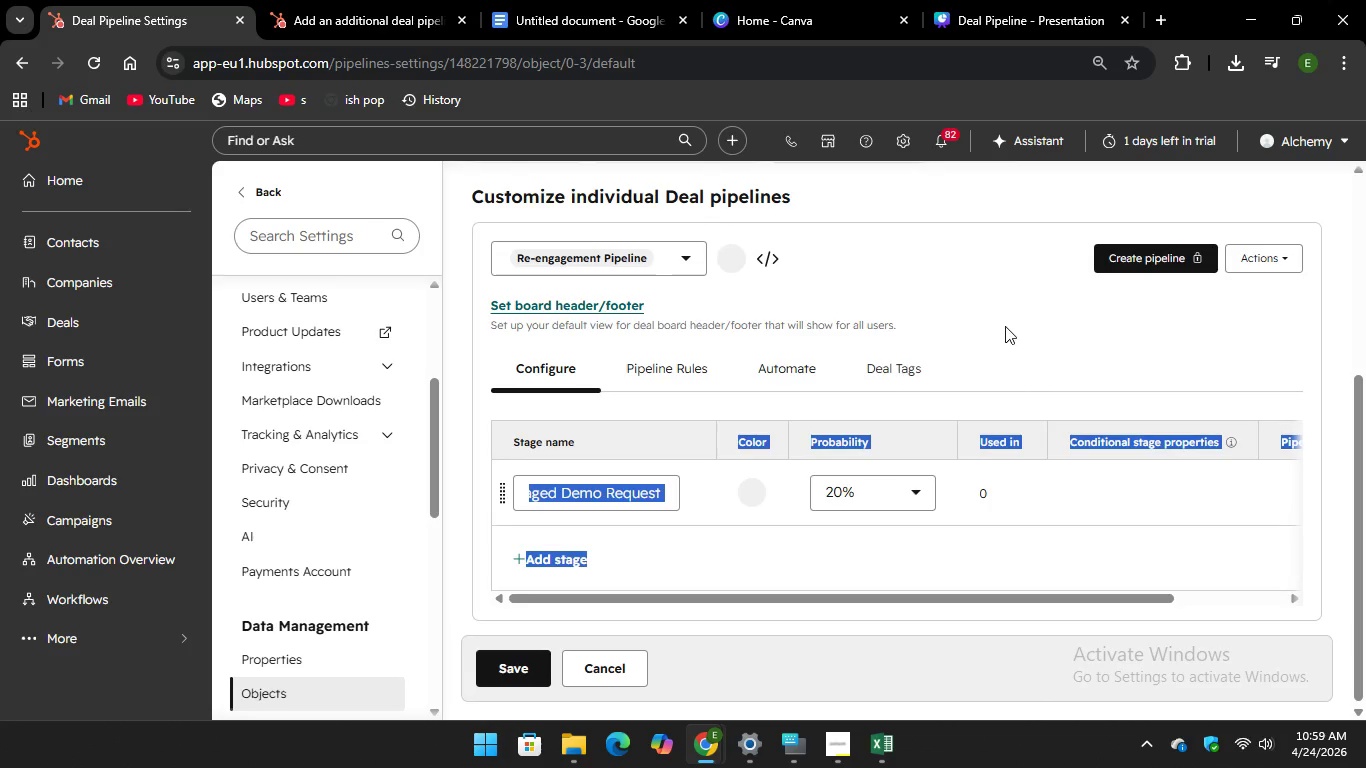 
left_click([1009, 323])
 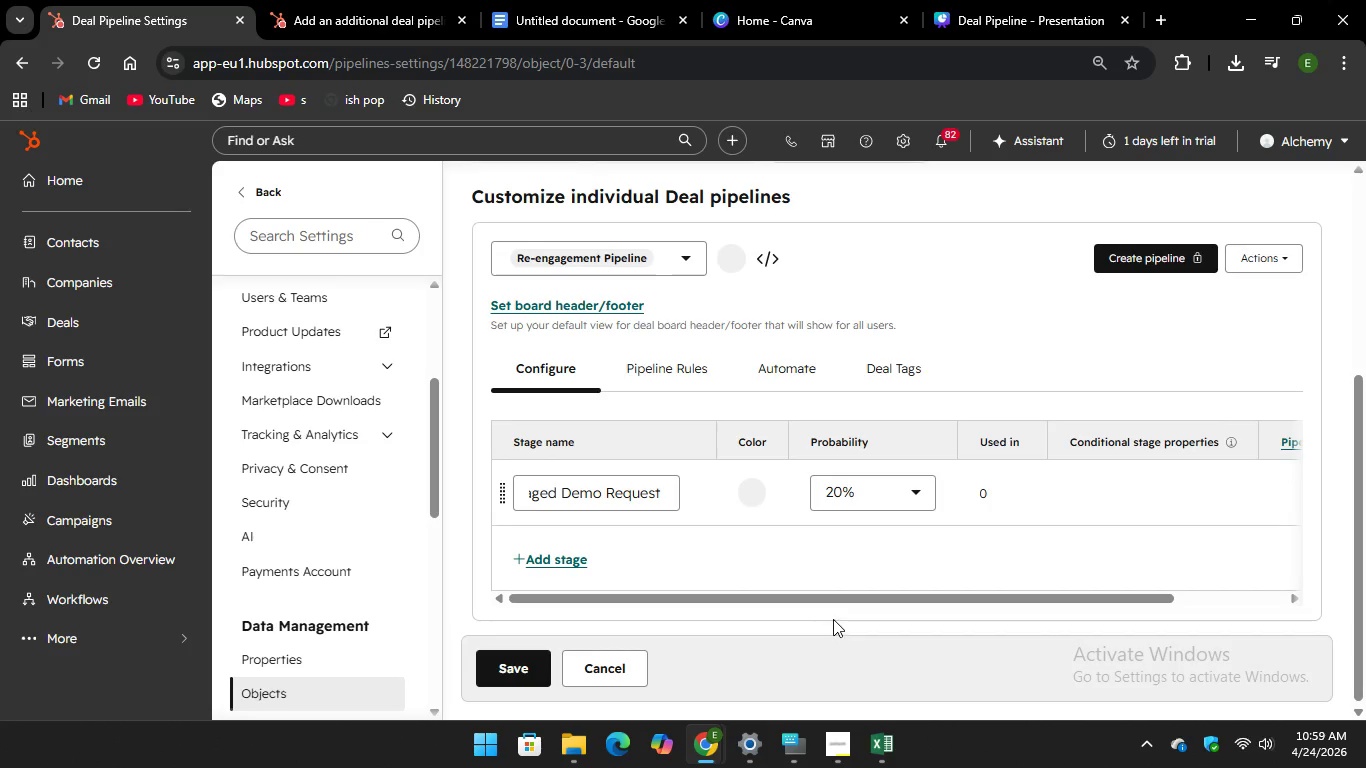 
left_click_drag(start_coordinate=[829, 602], to_coordinate=[784, 592])
 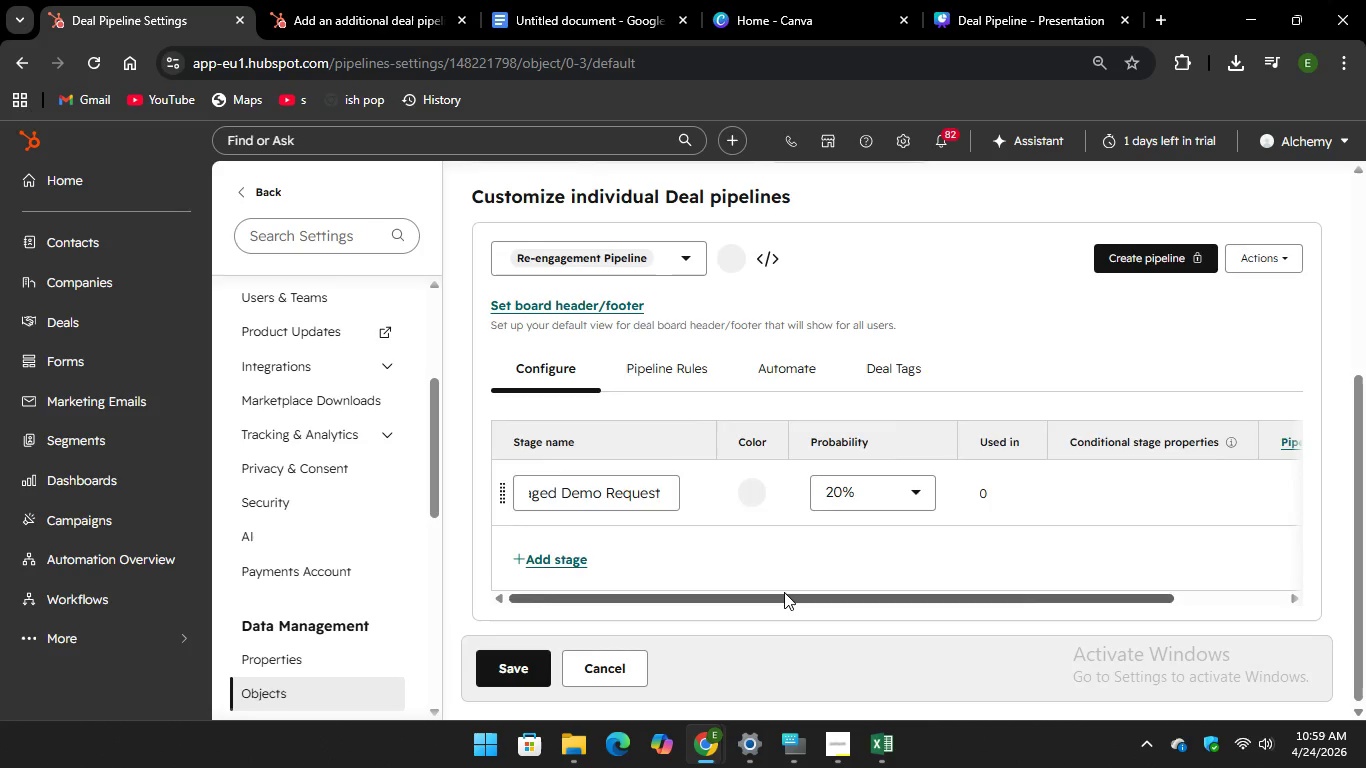 
left_click_drag(start_coordinate=[784, 592], to_coordinate=[684, 603])
 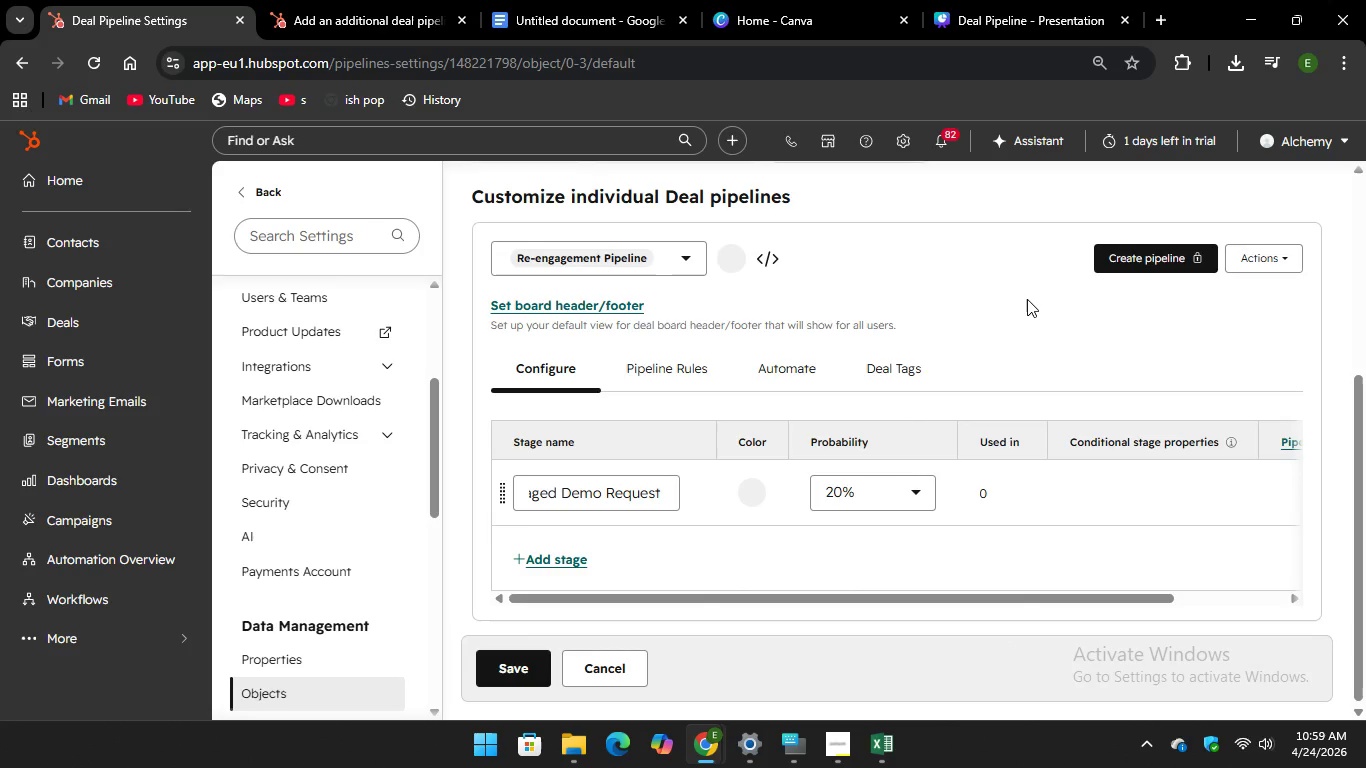 
left_click([1027, 299])
 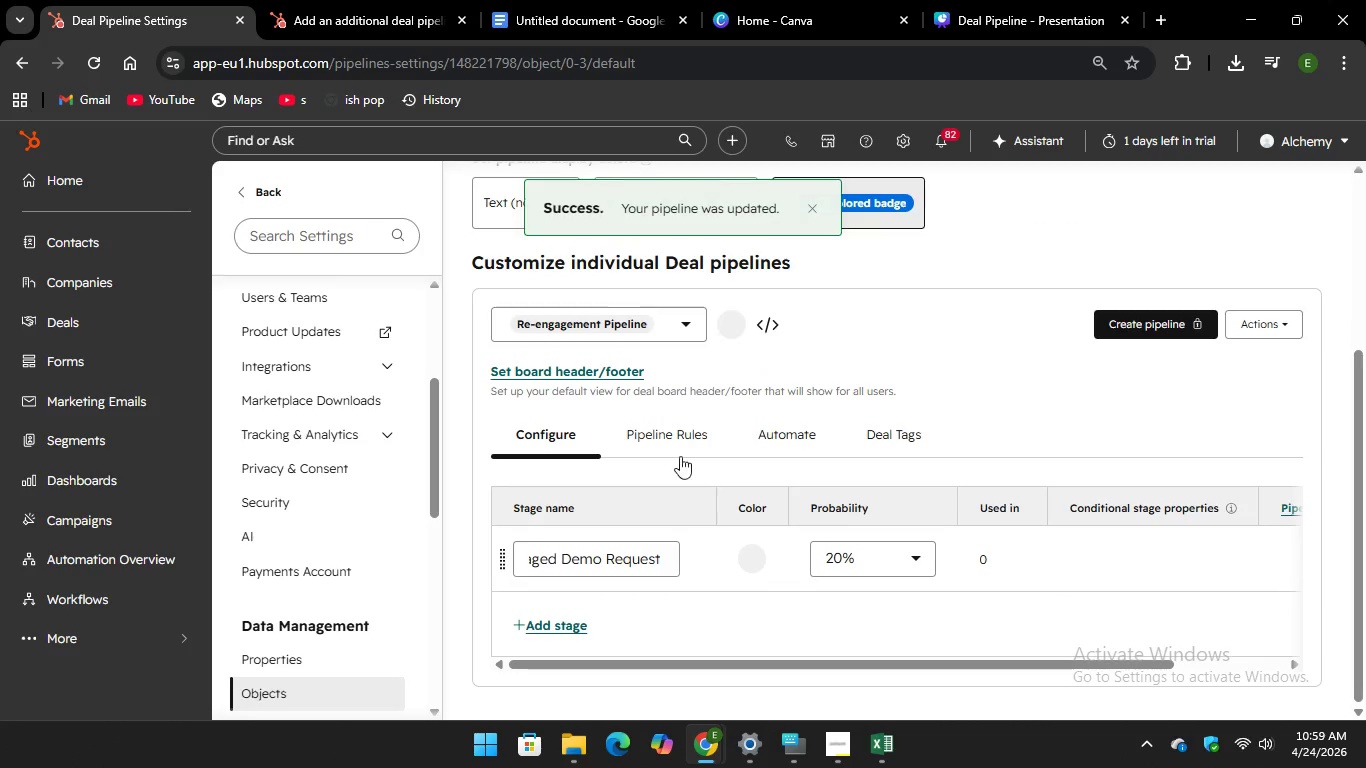 
left_click([535, 561])
 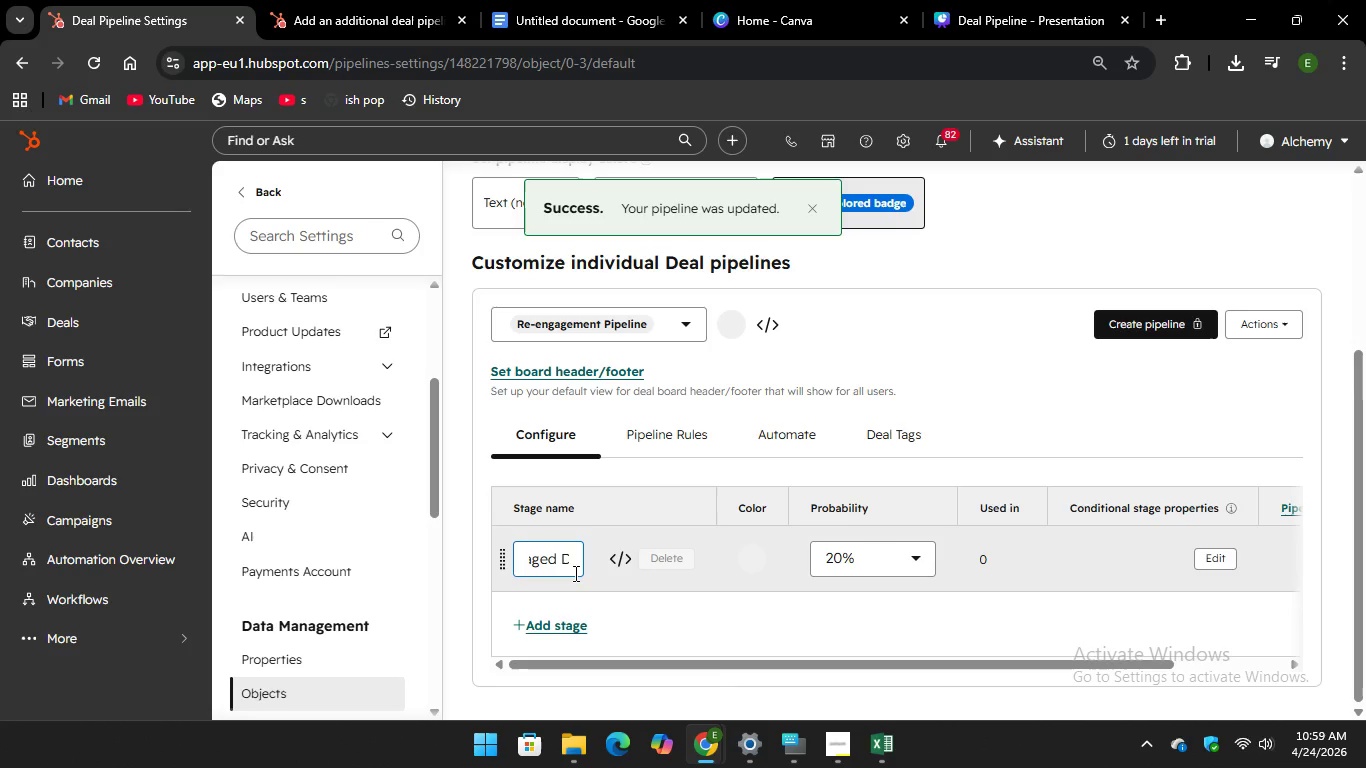 
left_click_drag(start_coordinate=[537, 561], to_coordinate=[591, 572])
 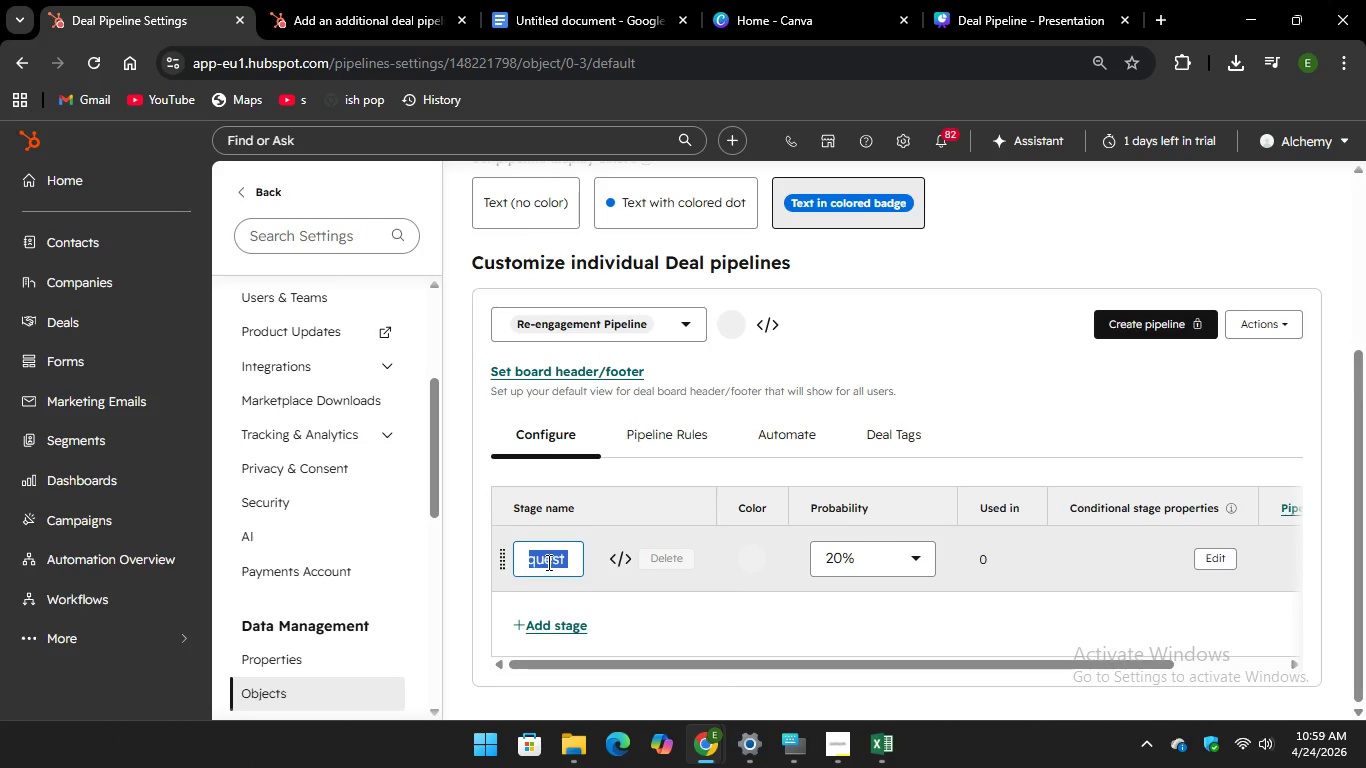 
left_click_drag(start_coordinate=[547, 562], to_coordinate=[562, 566])
 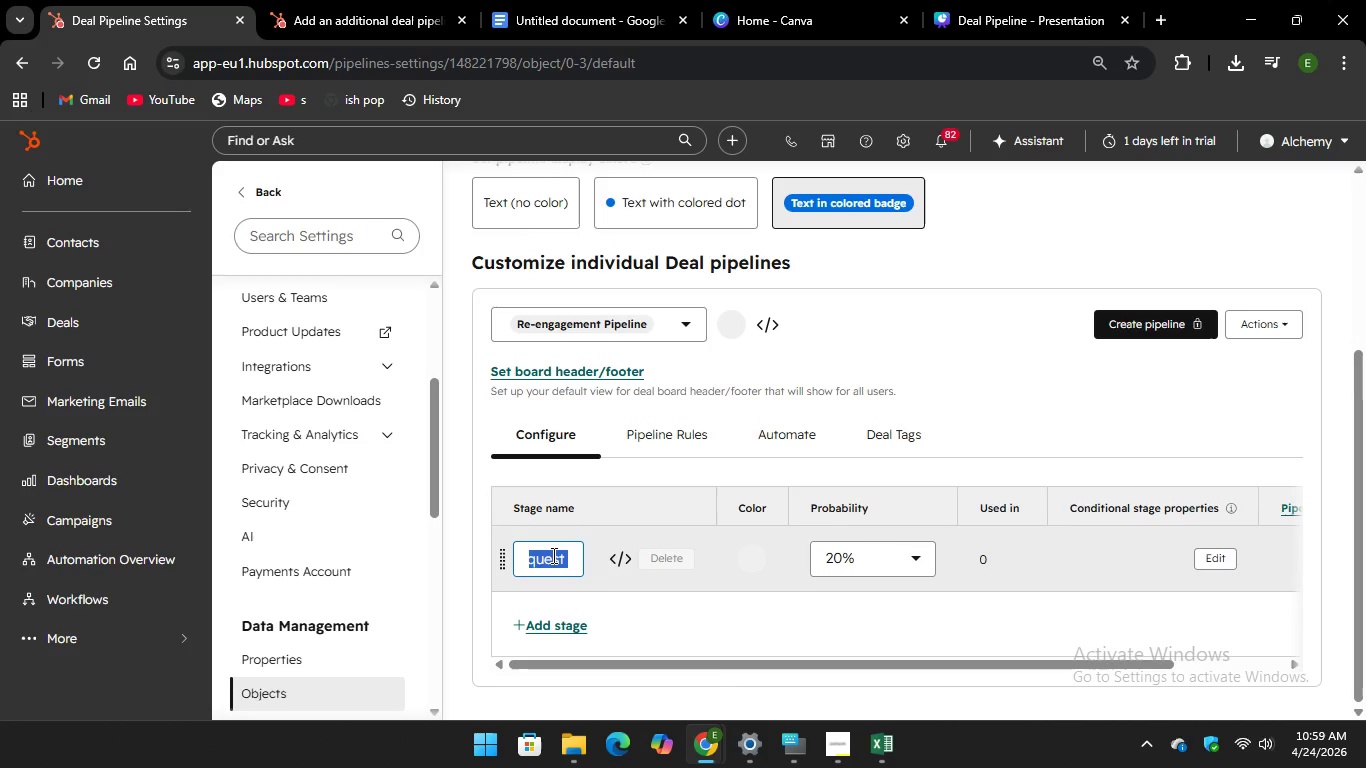 
left_click_drag(start_coordinate=[551, 555], to_coordinate=[579, 566])
 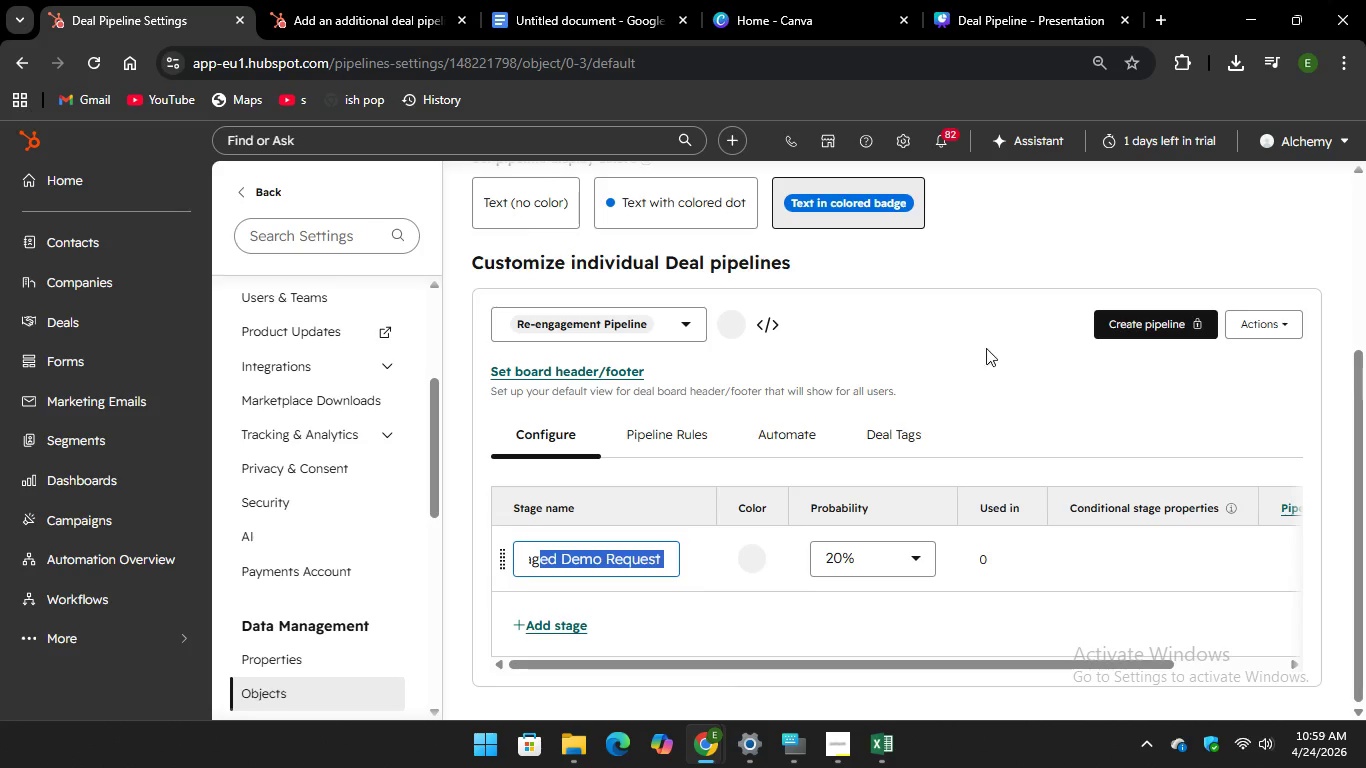 
left_click([976, 350])
 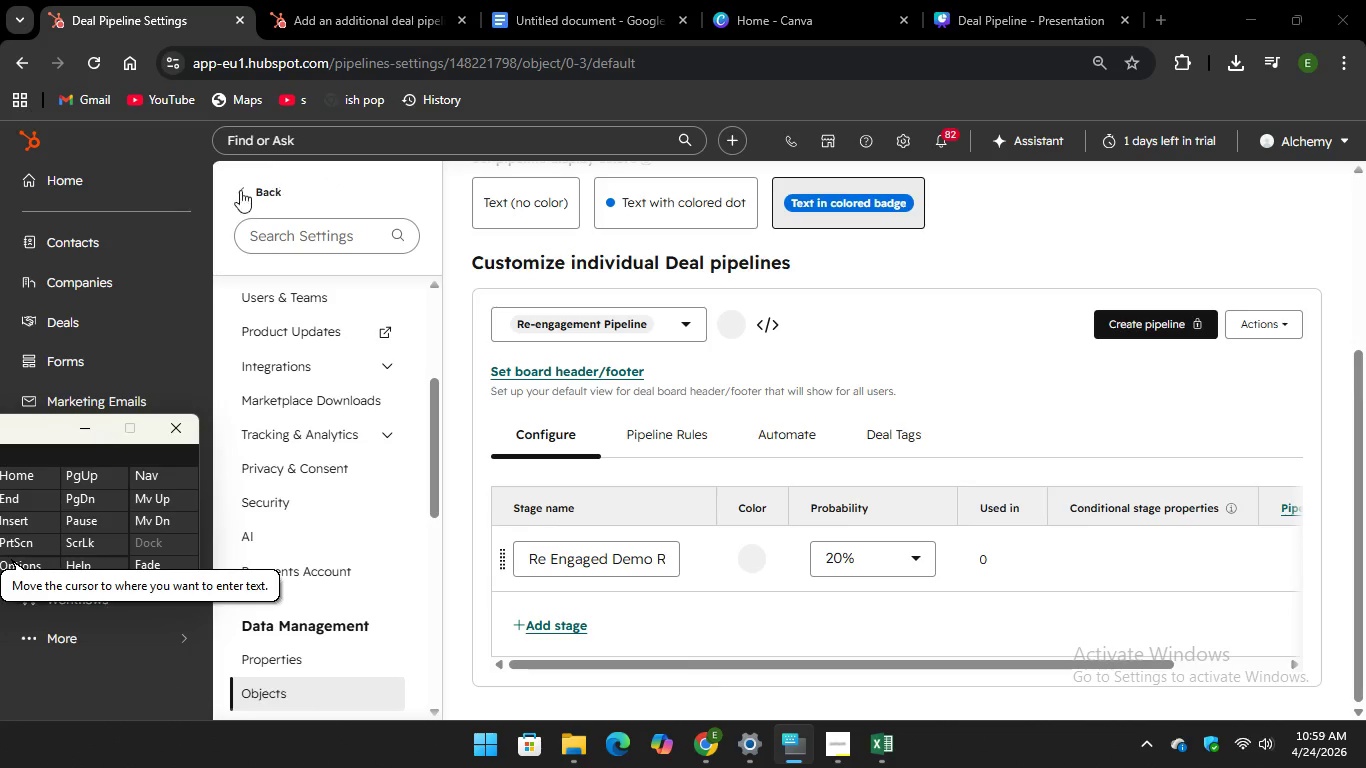 
wait(27.38)
 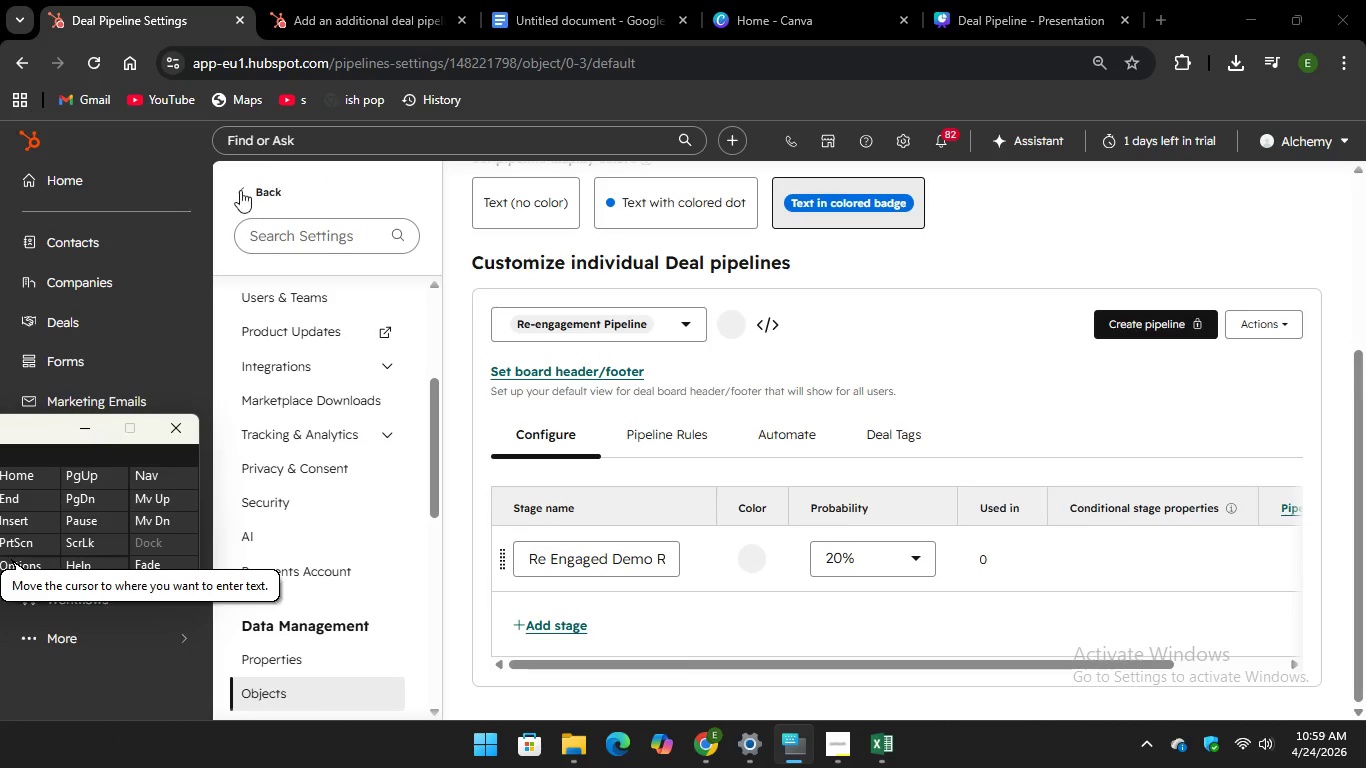 
left_click([295, 180])
 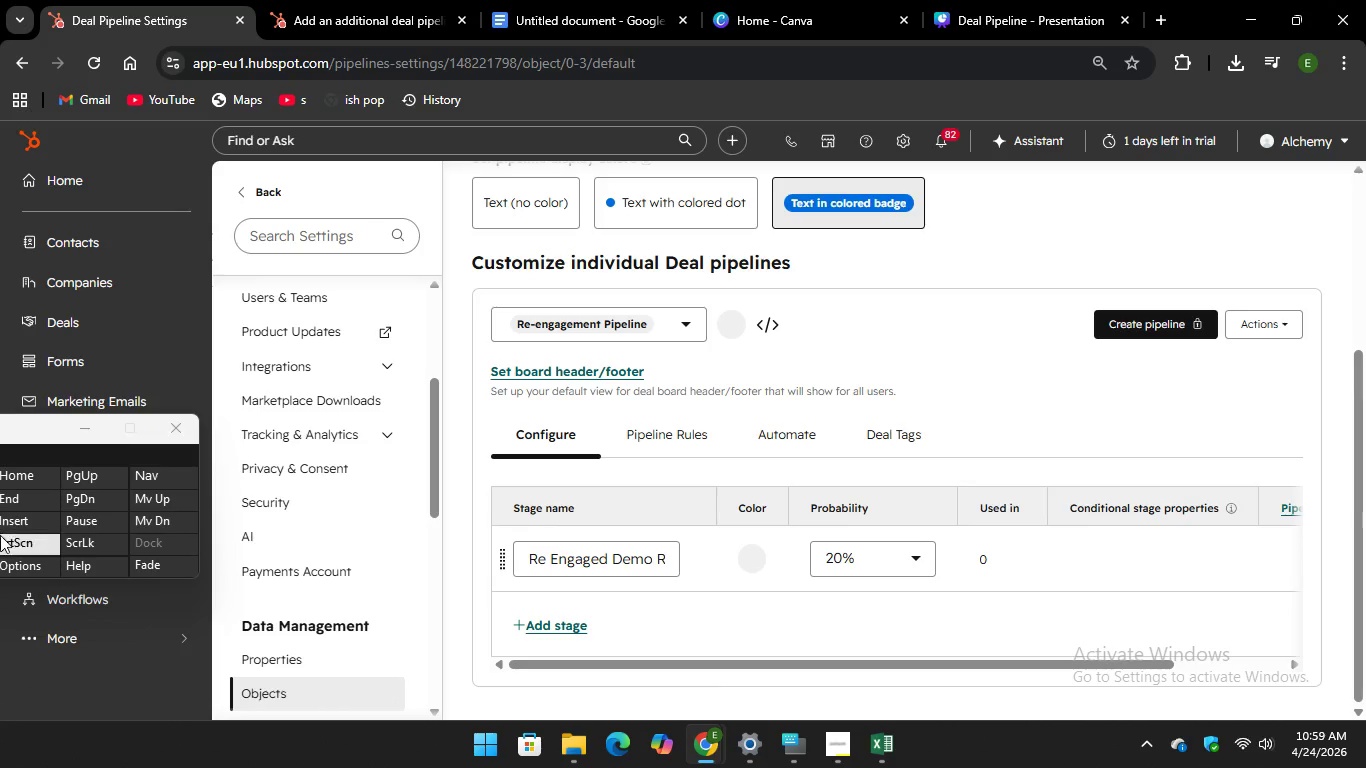 
key(PrintScreen)
 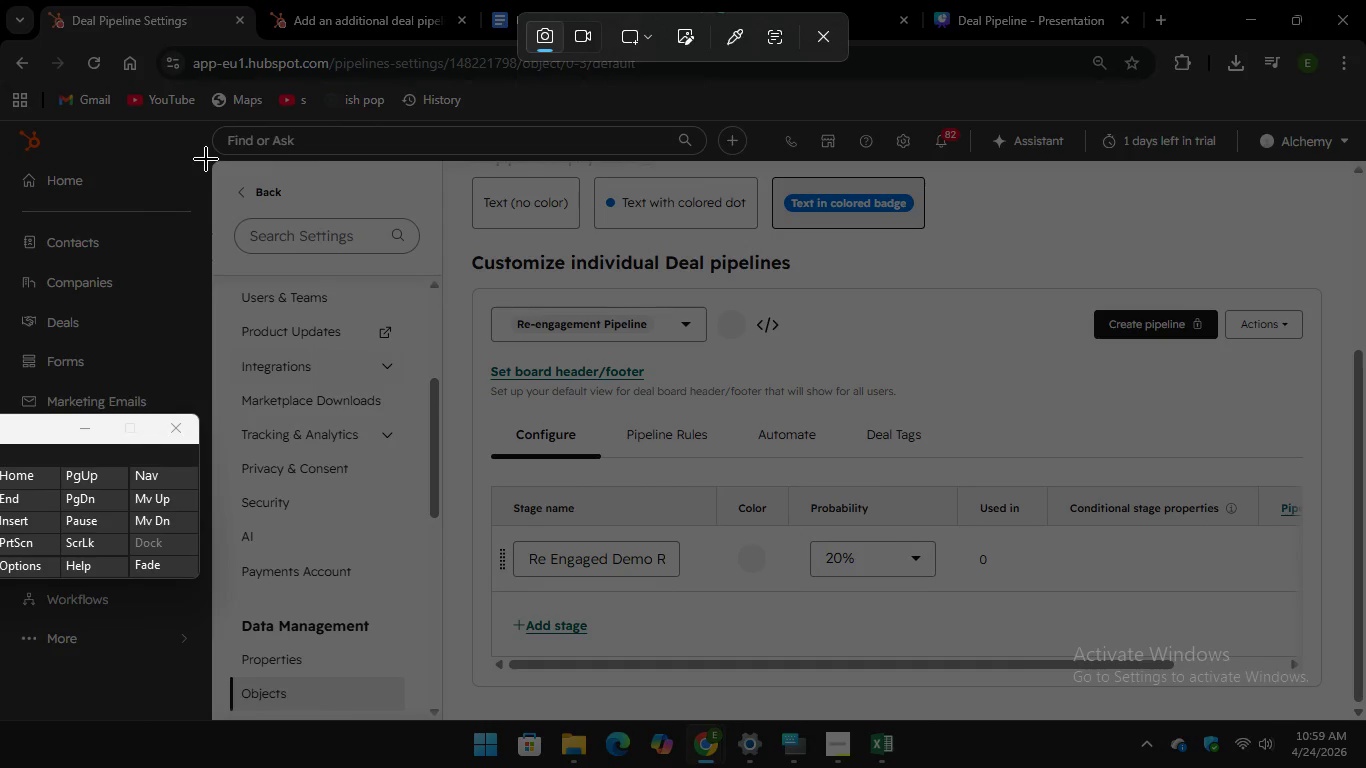 
left_click_drag(start_coordinate=[211, 161], to_coordinate=[1365, 722])
 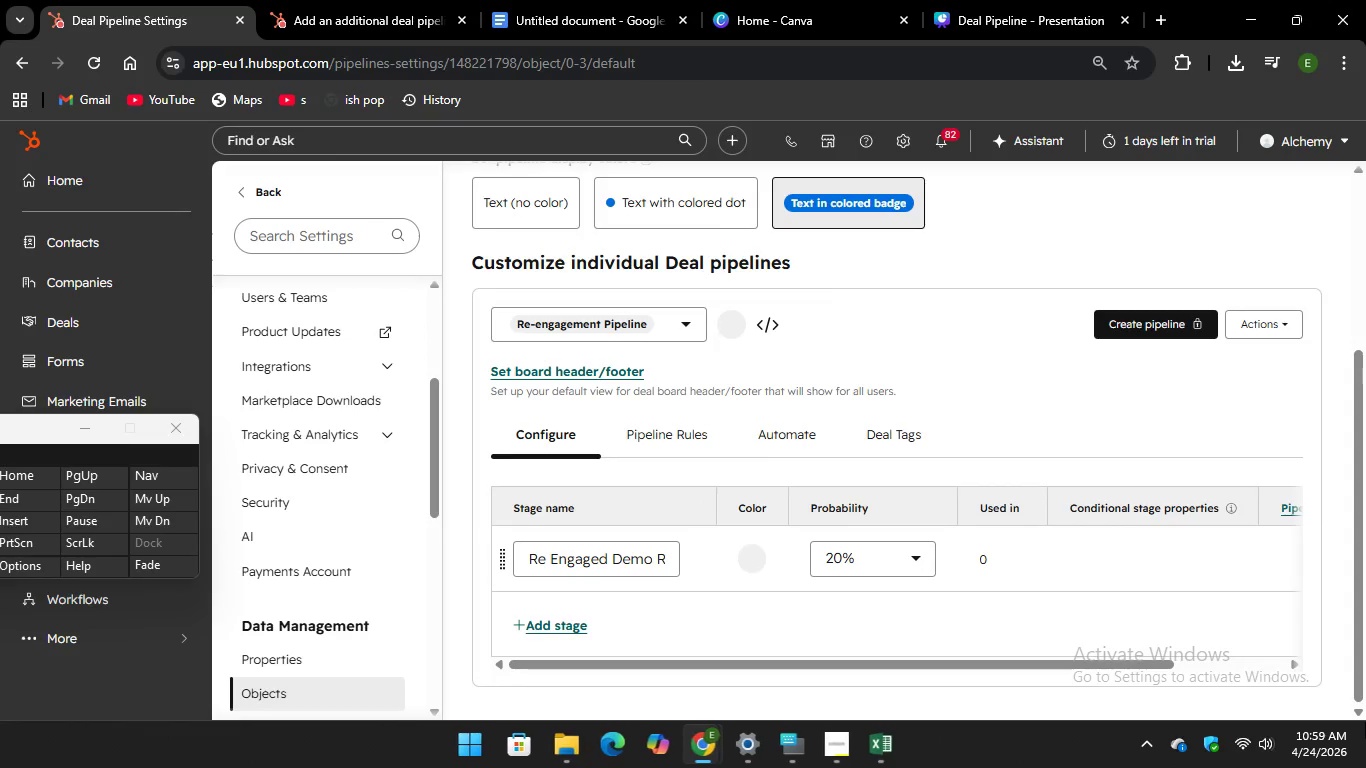 
left_click([1365, 722])
 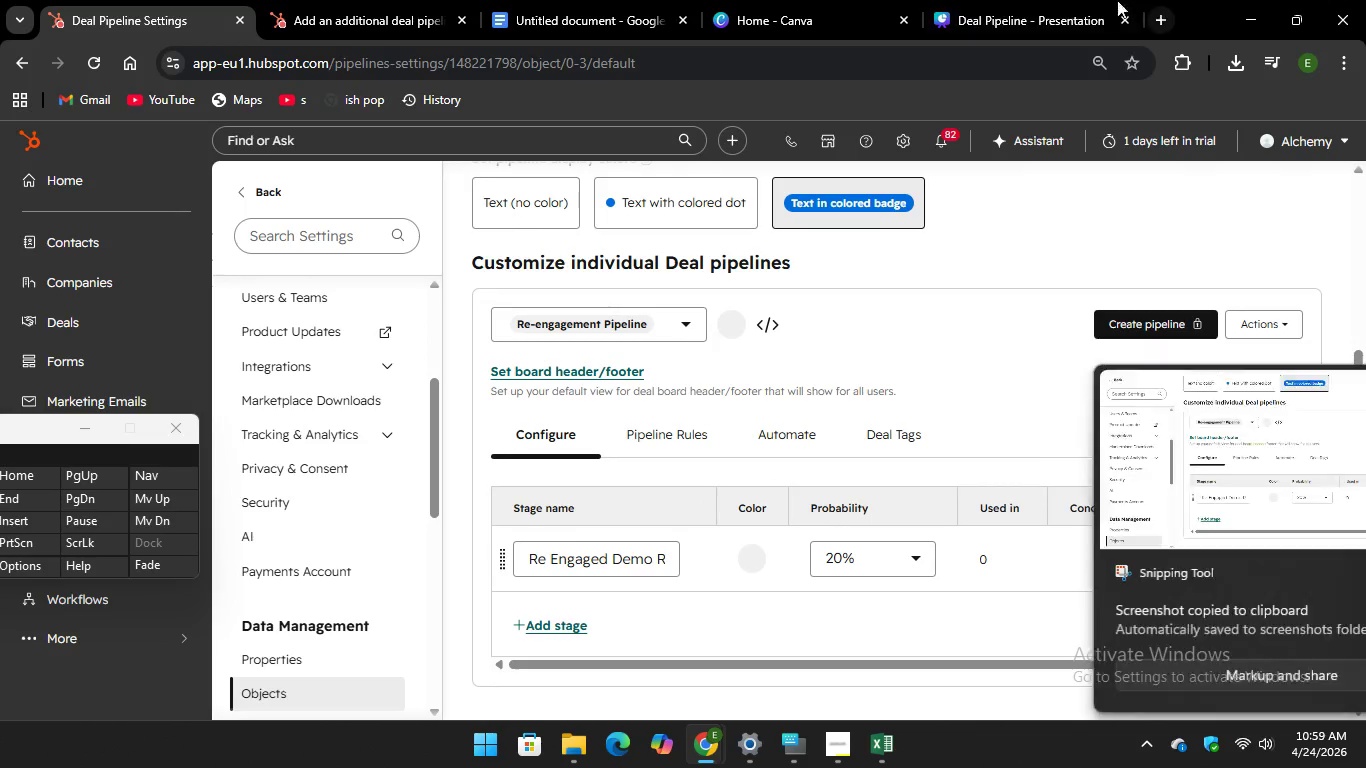 
left_click([979, 13])
 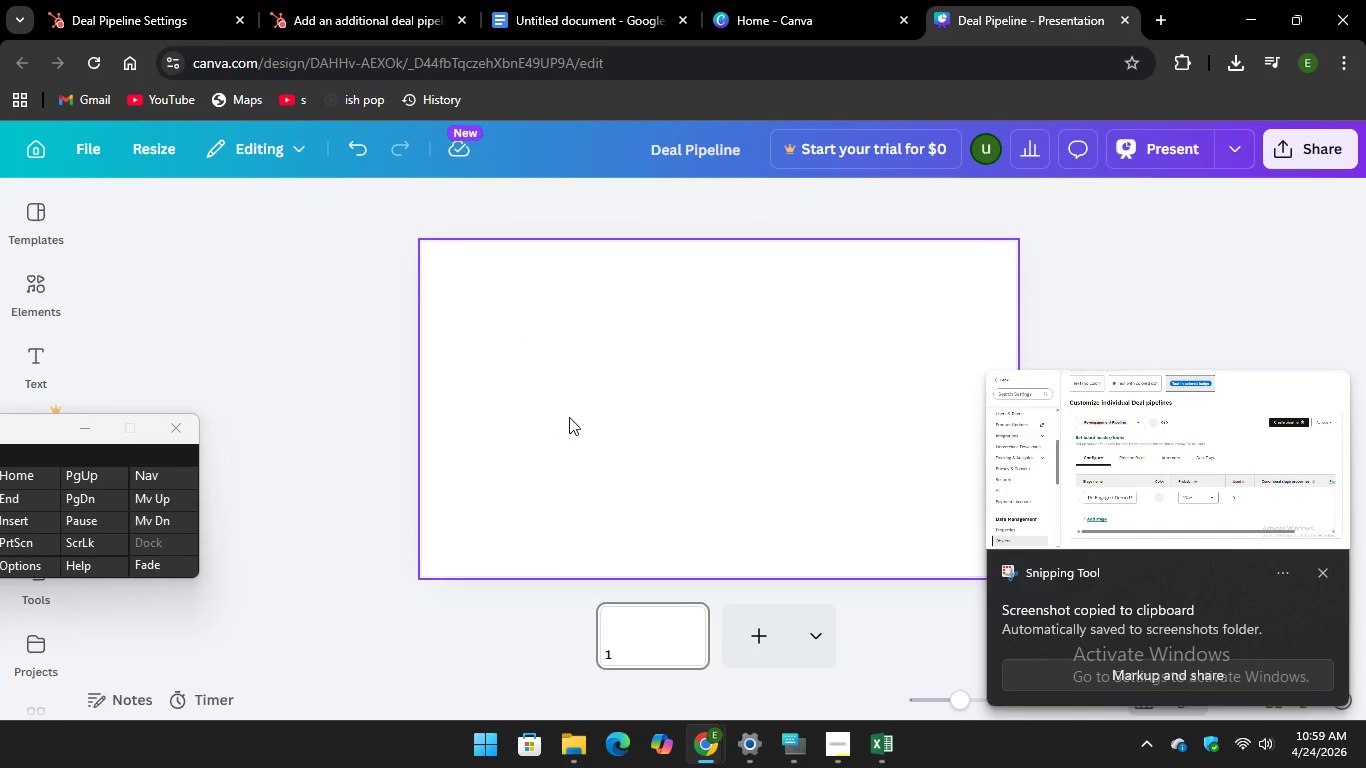 
right_click([588, 401])
 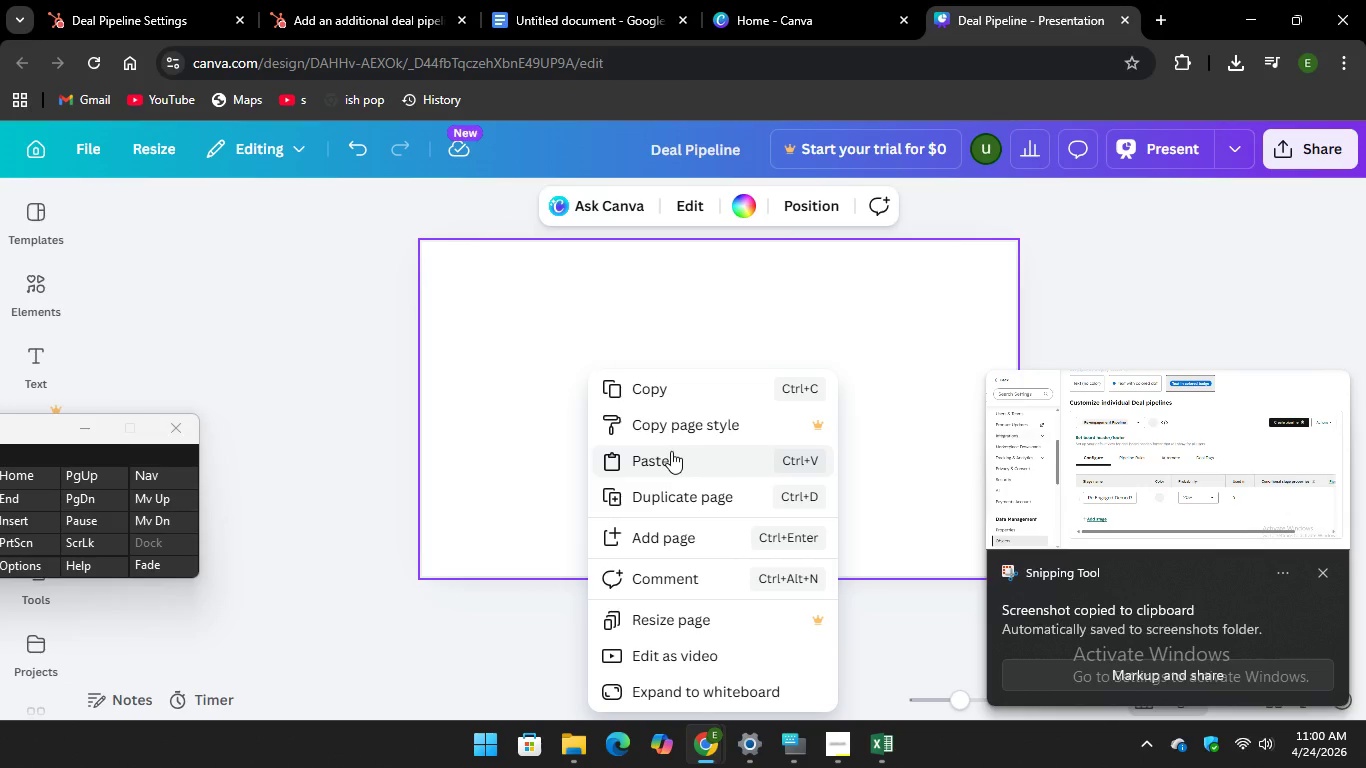 
left_click([671, 451])
 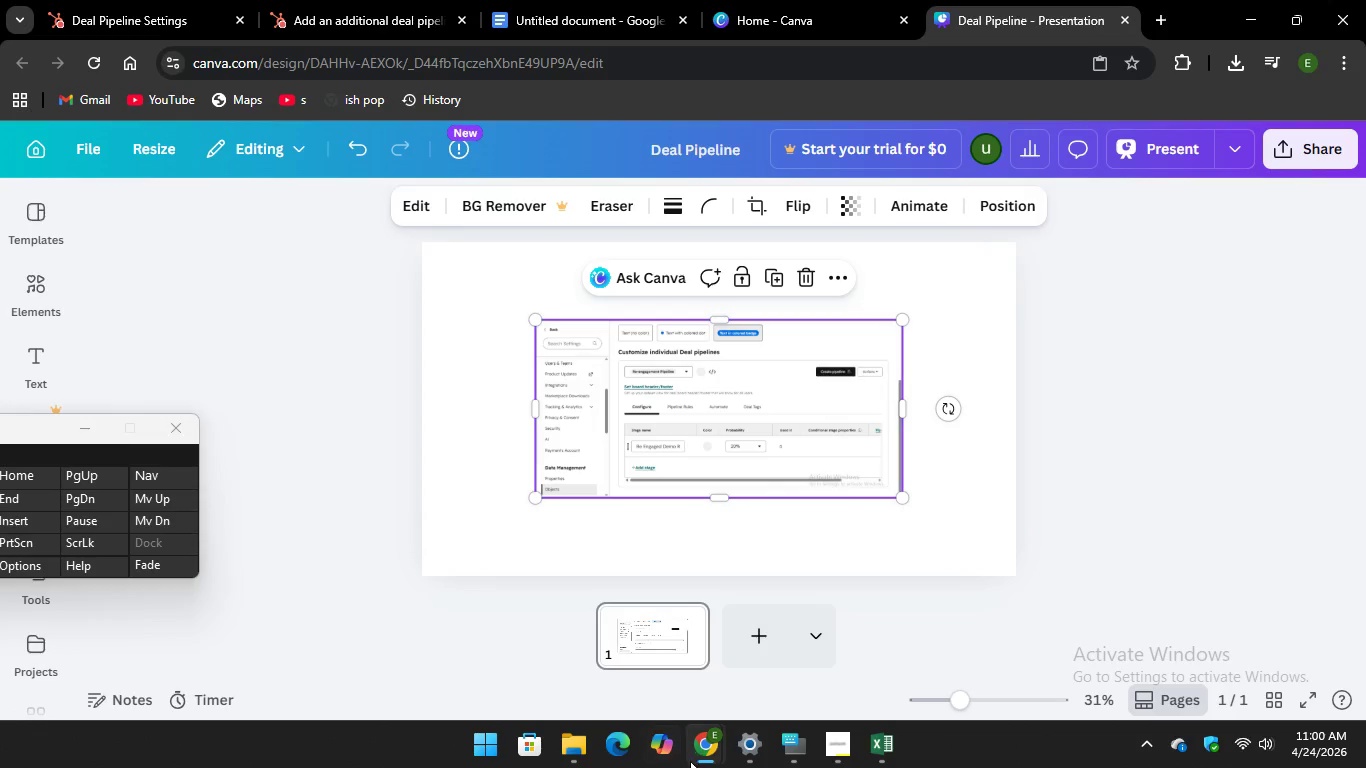 
wait(5.81)
 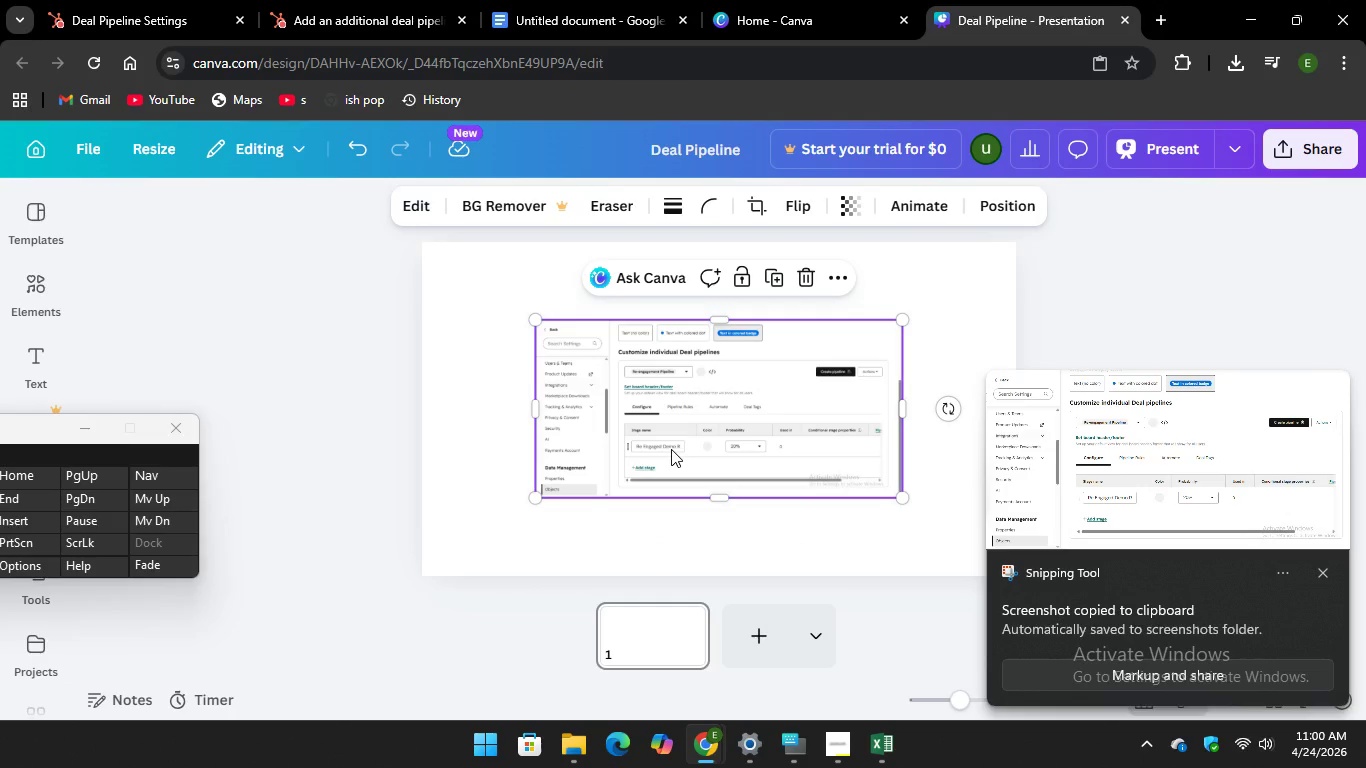 
left_click([775, 669])
 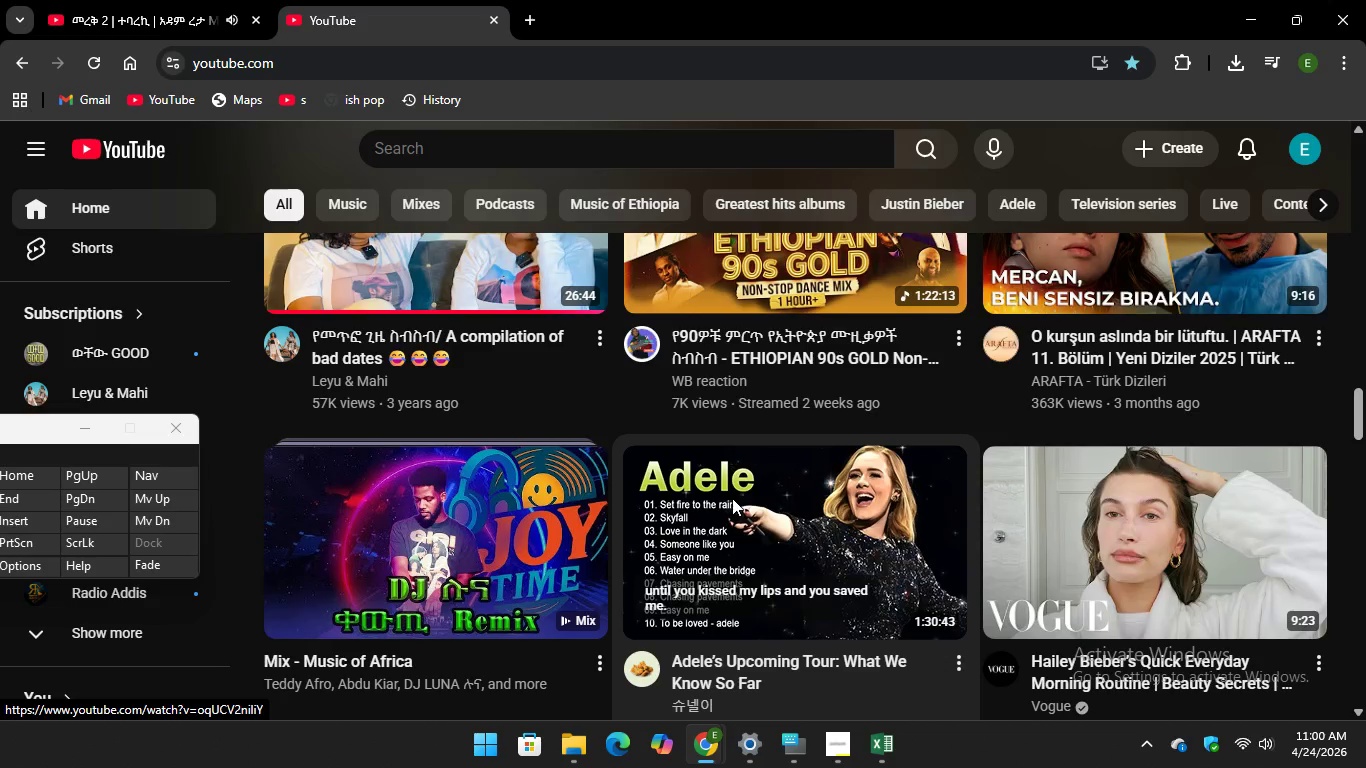 
wait(30.66)
 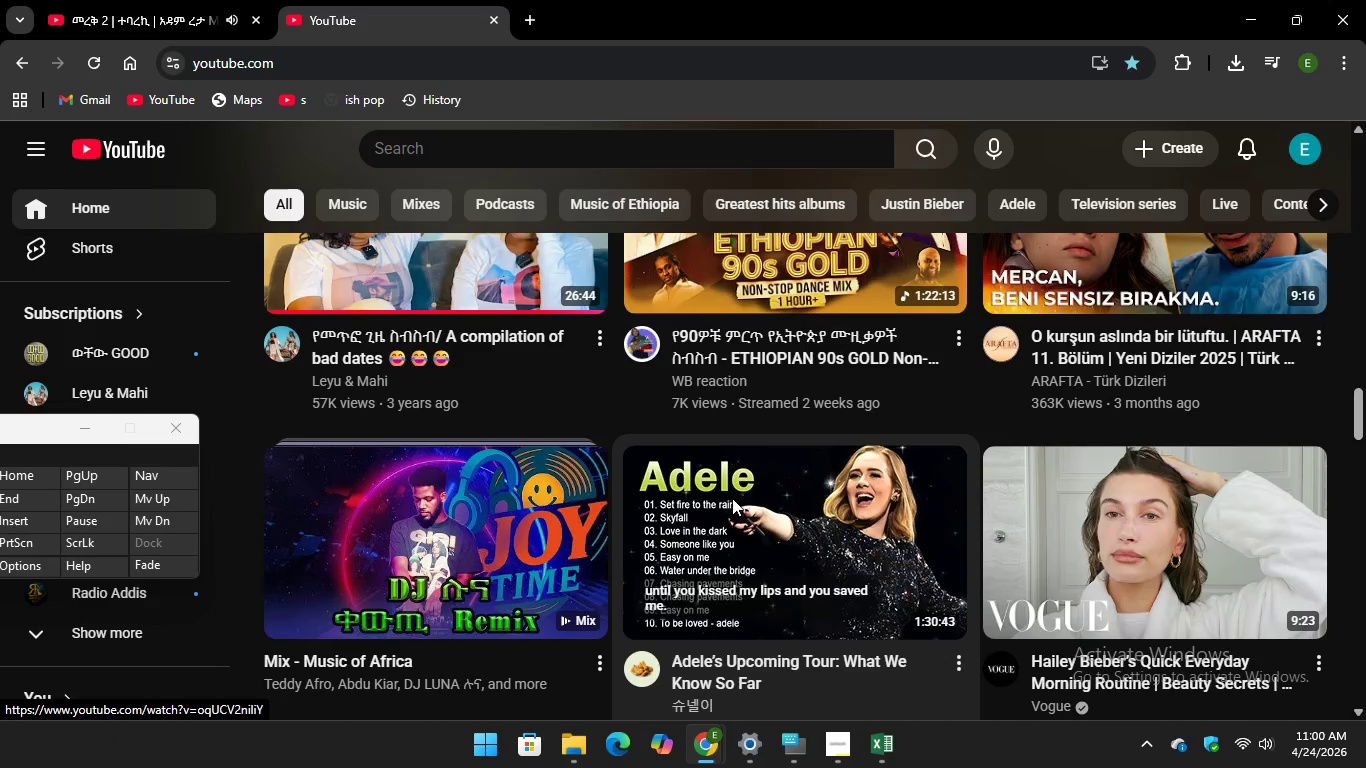 
left_click([1243, 20])
 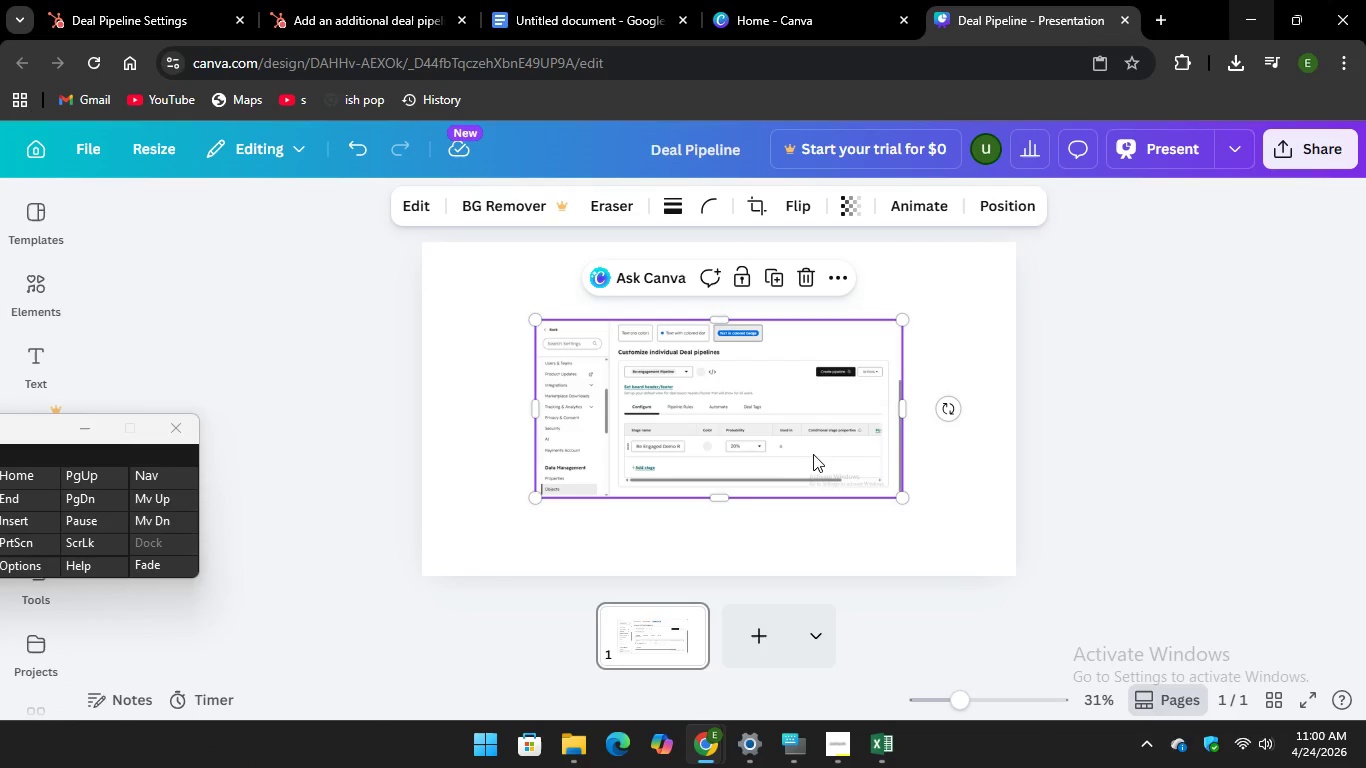 
wait(9.83)
 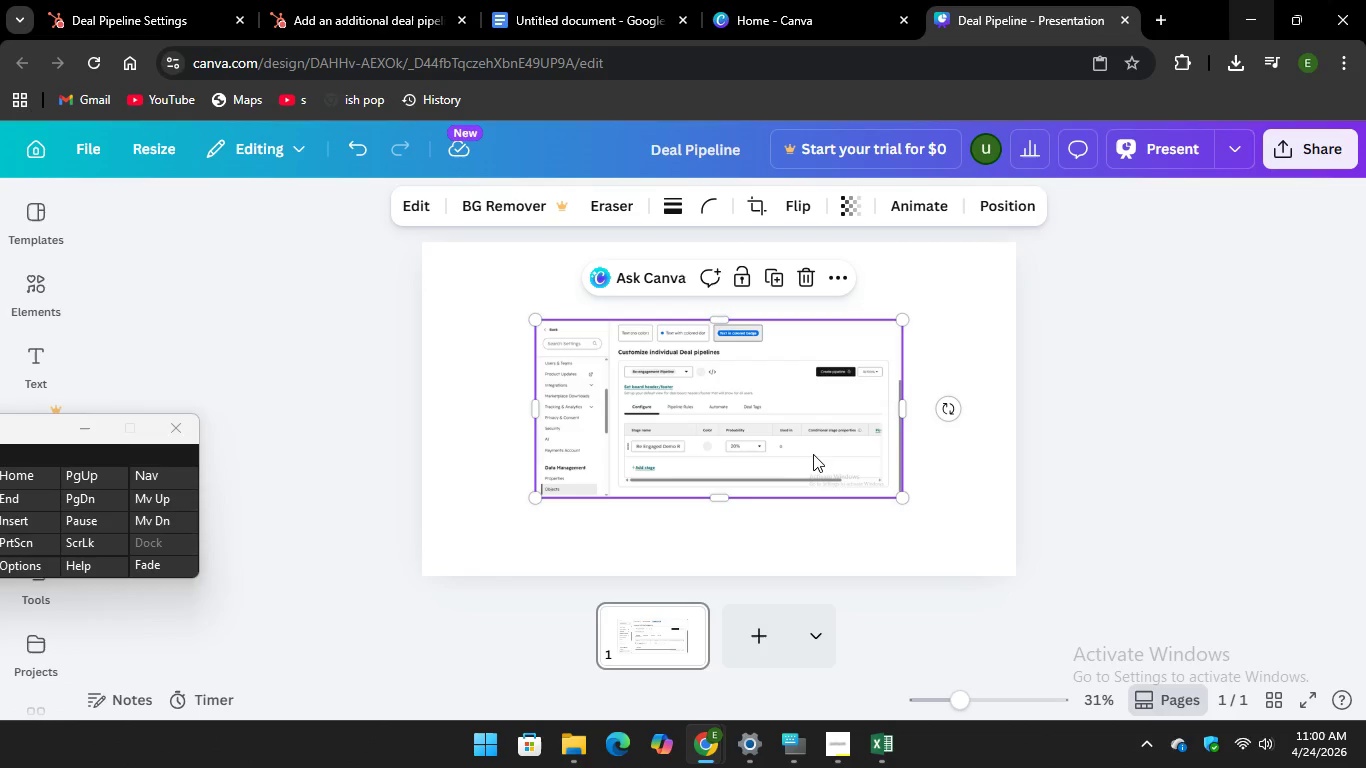 
left_click([816, 375])
 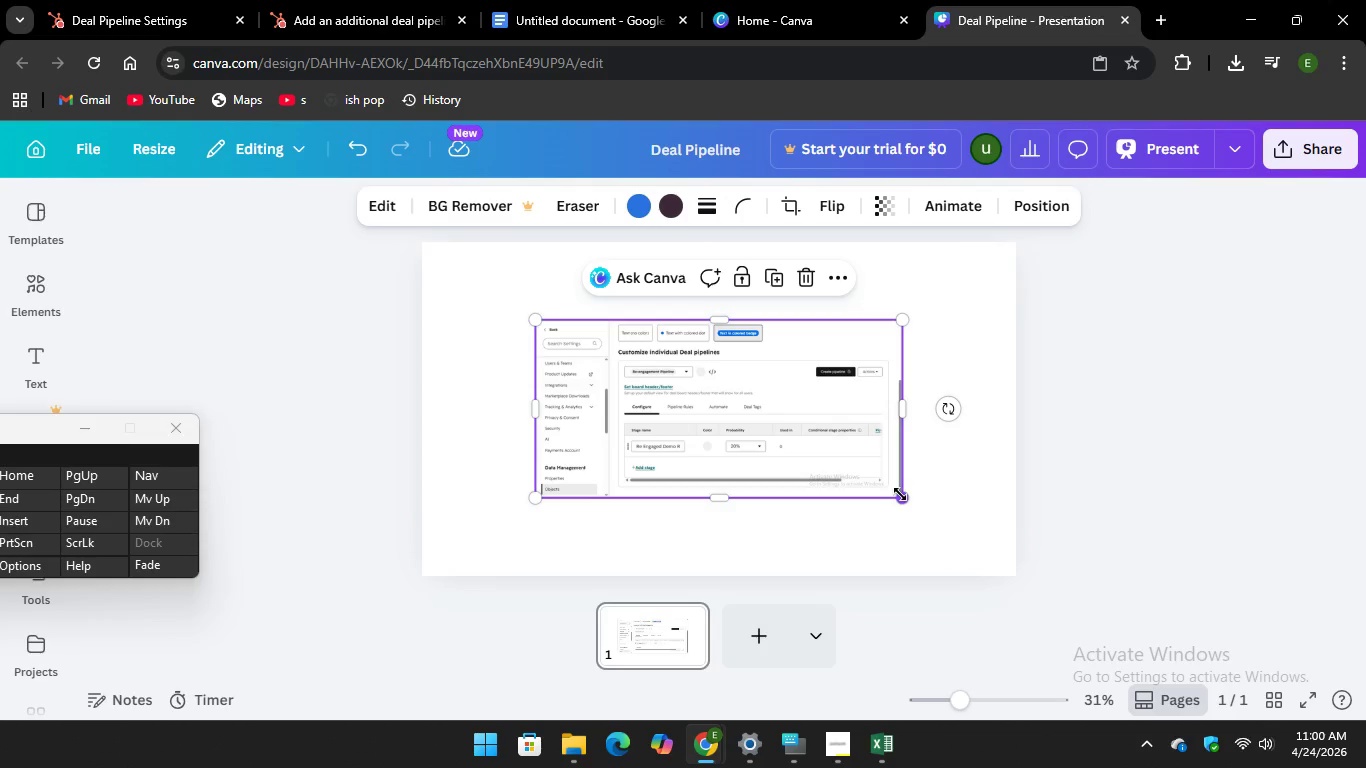 
left_click_drag(start_coordinate=[900, 494], to_coordinate=[986, 606])
 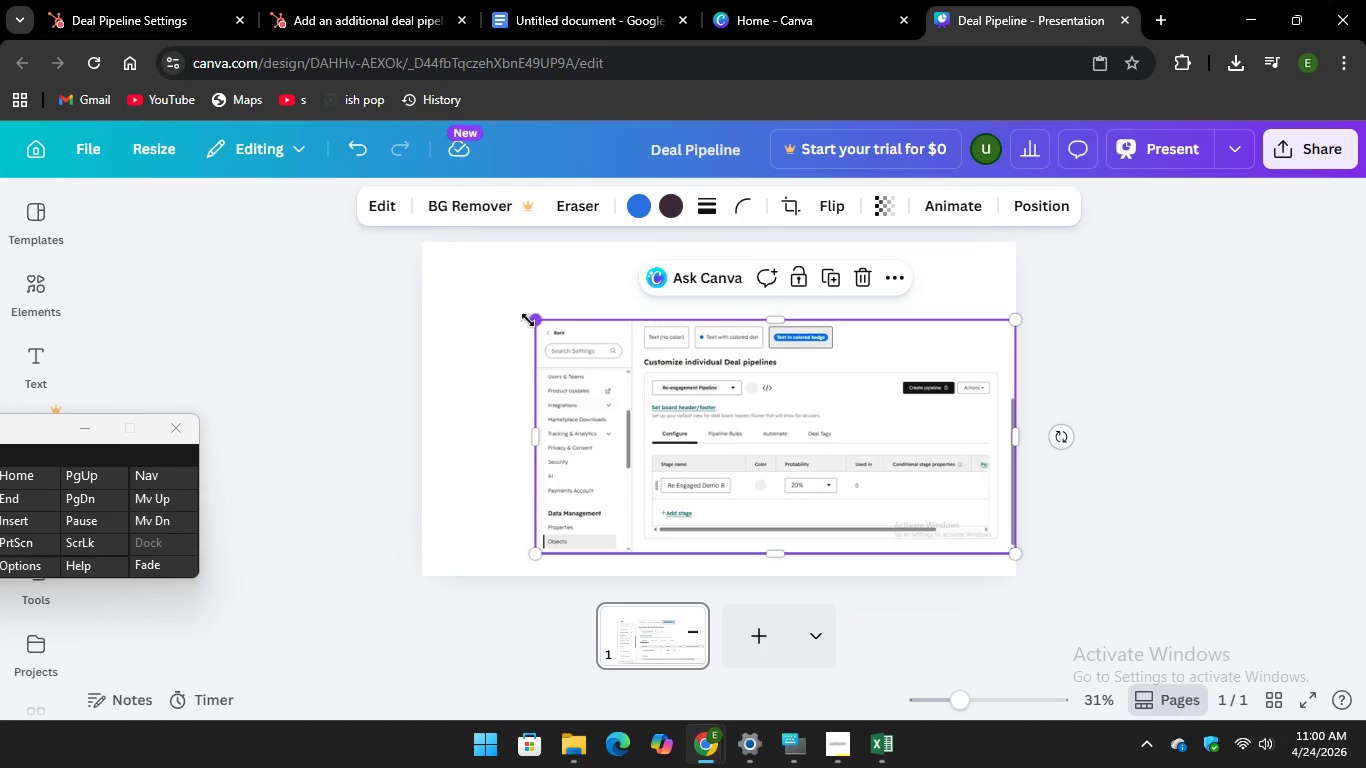 
left_click_drag(start_coordinate=[538, 320], to_coordinate=[441, 245])
 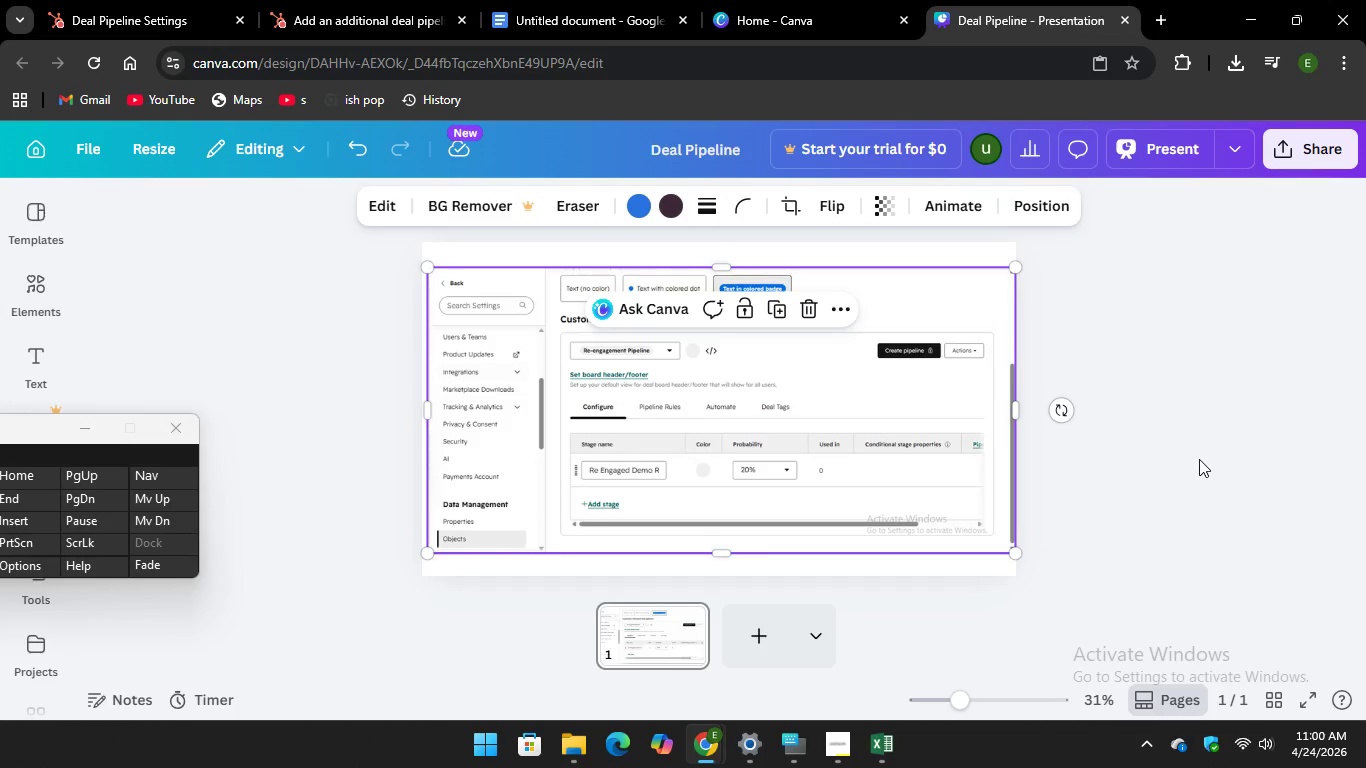 
left_click([1200, 459])
 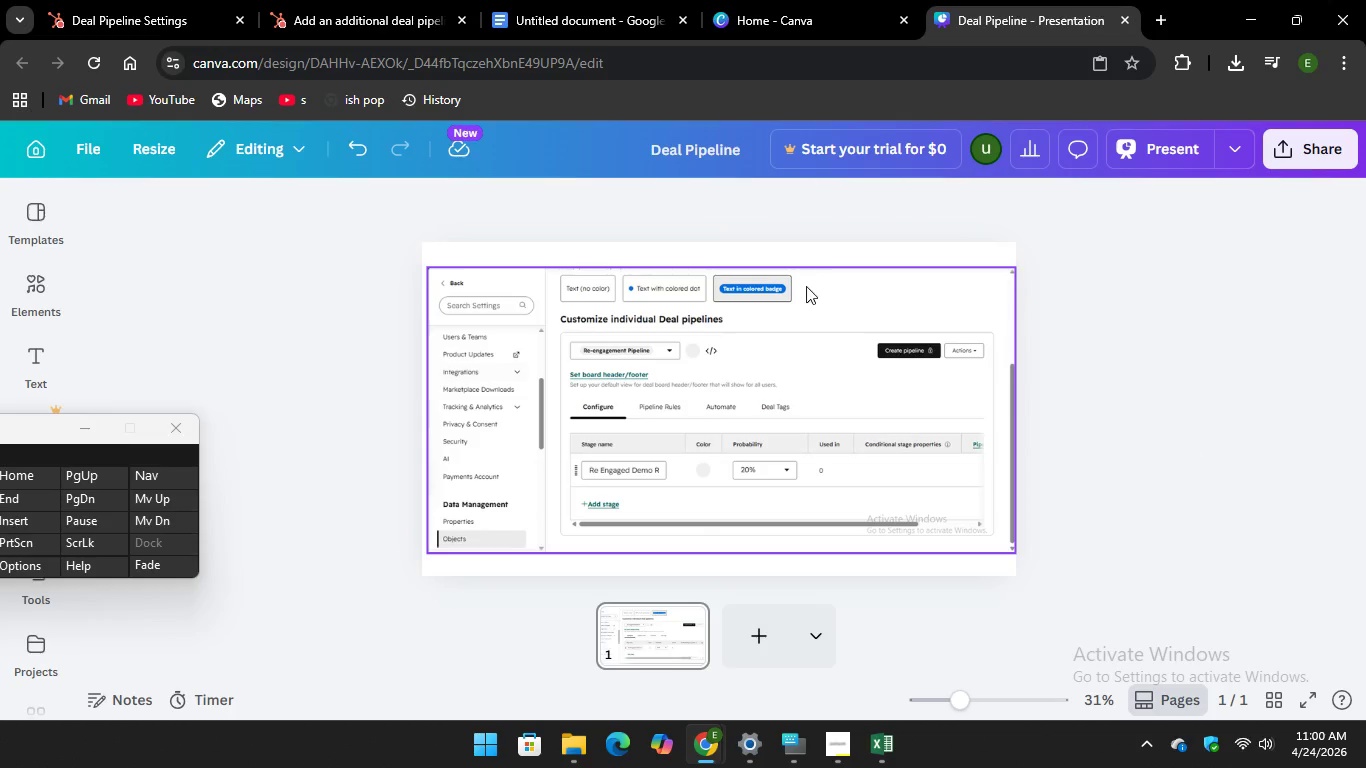 
left_click_drag(start_coordinate=[761, 347], to_coordinate=[760, 323])
 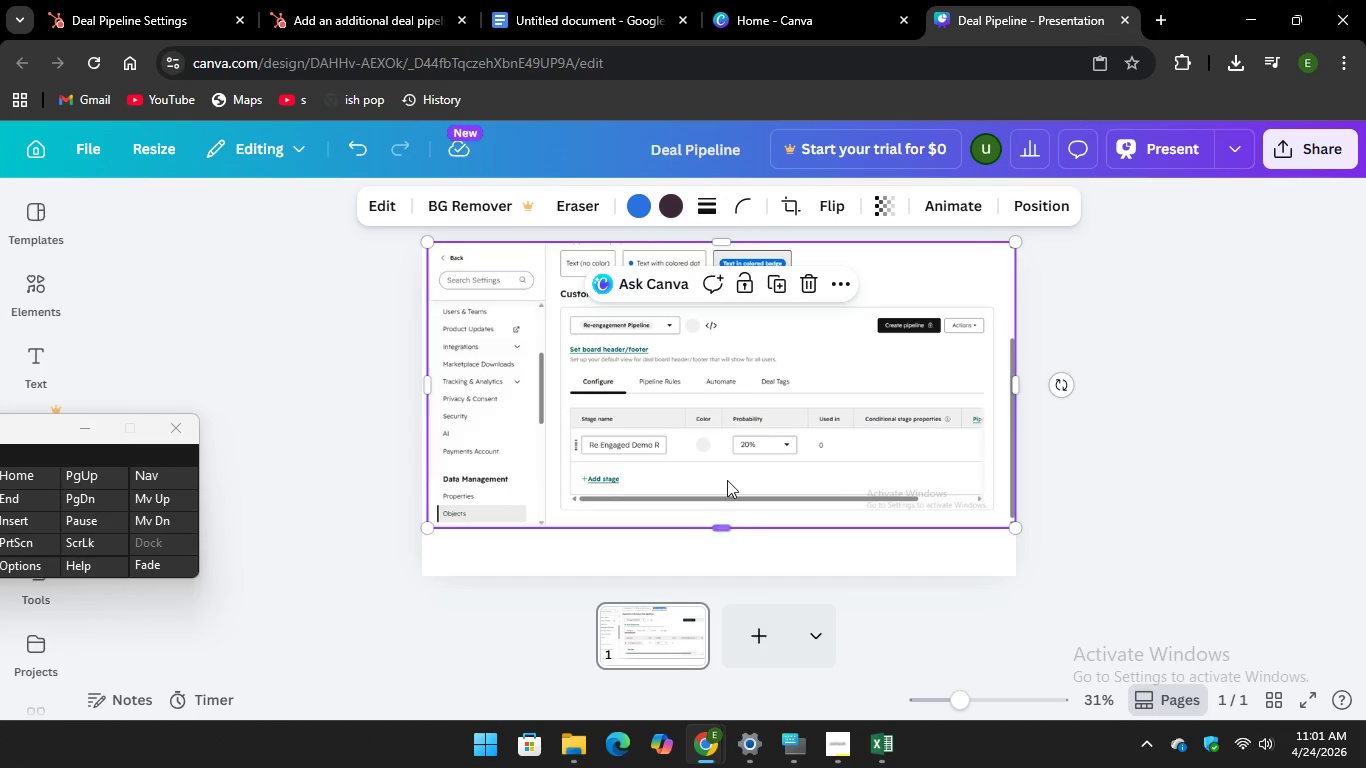 
left_click_drag(start_coordinate=[751, 391], to_coordinate=[751, 413])
 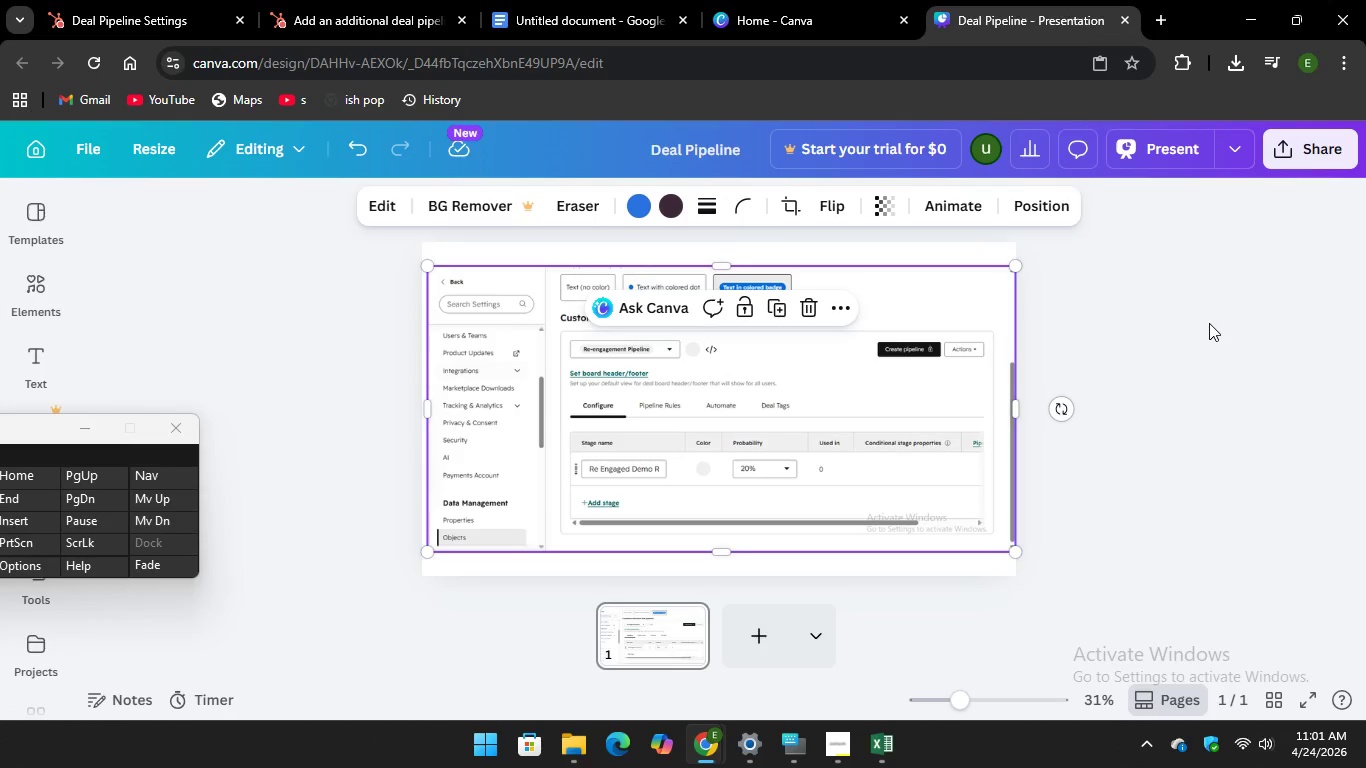 
left_click([1209, 323])
 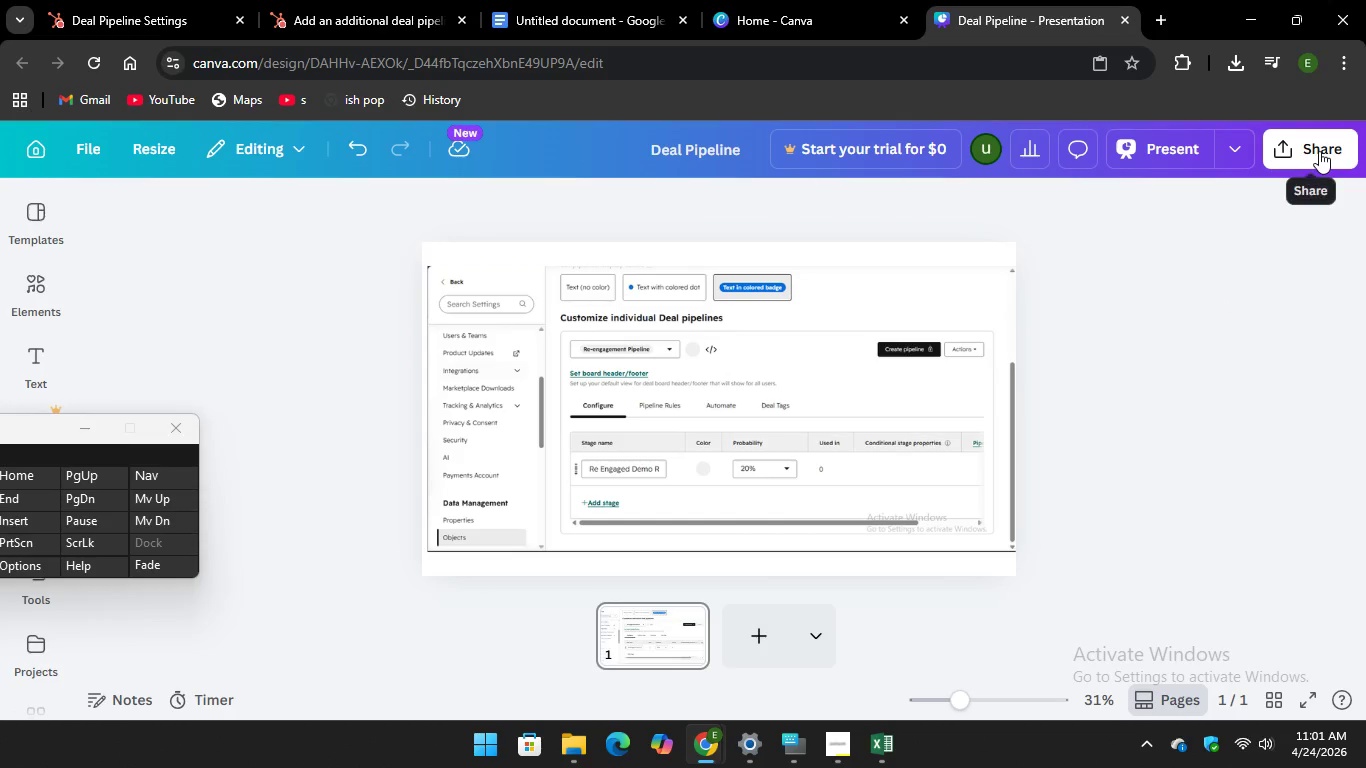 
left_click([1320, 151])
 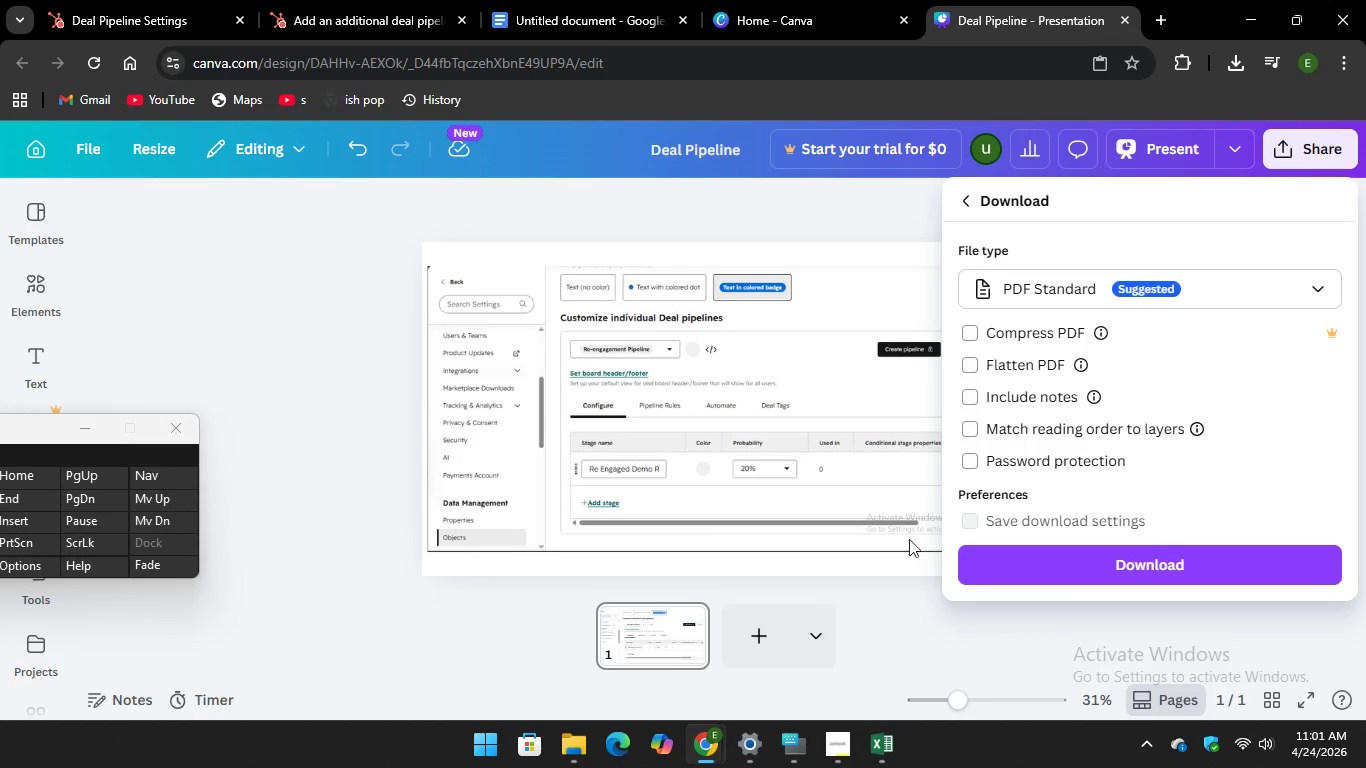 
wait(14.42)
 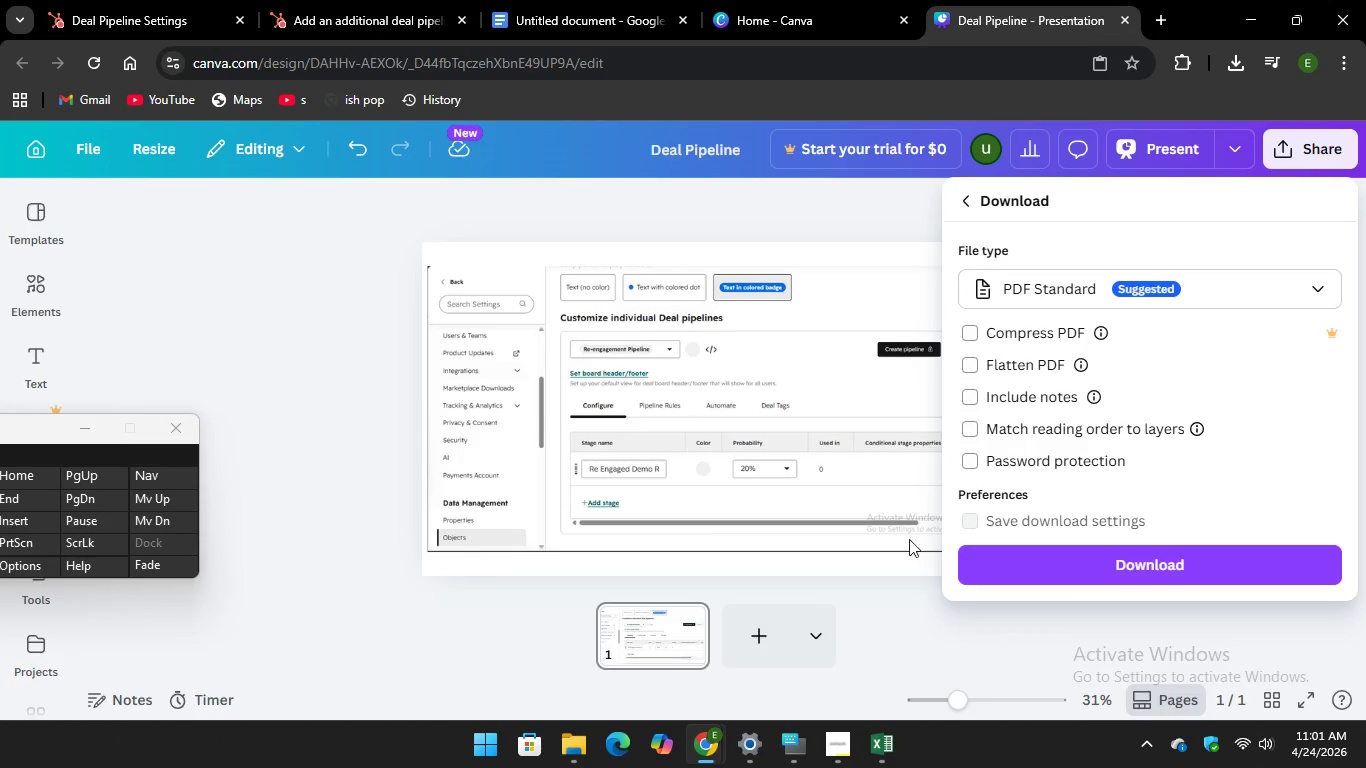 
left_click([1036, 557])
 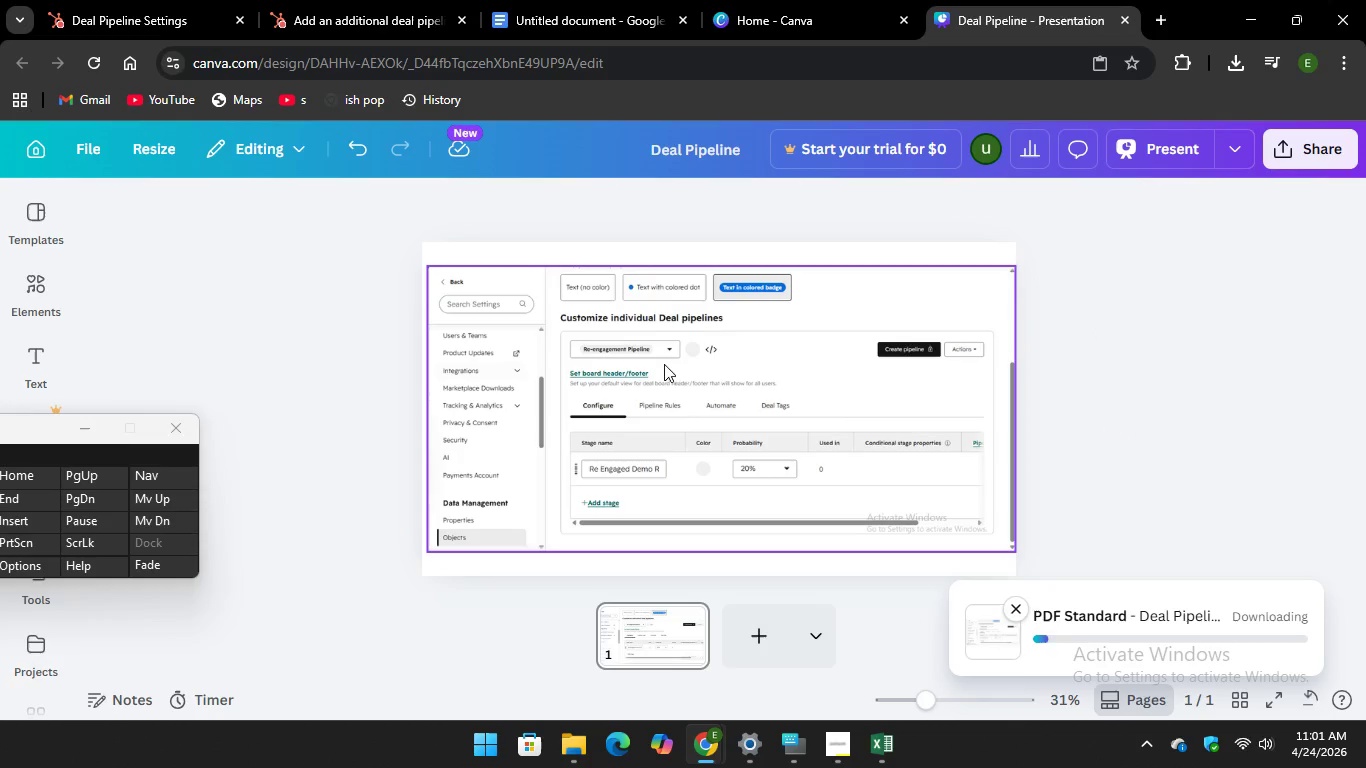 
mouse_move([1134, 419])
 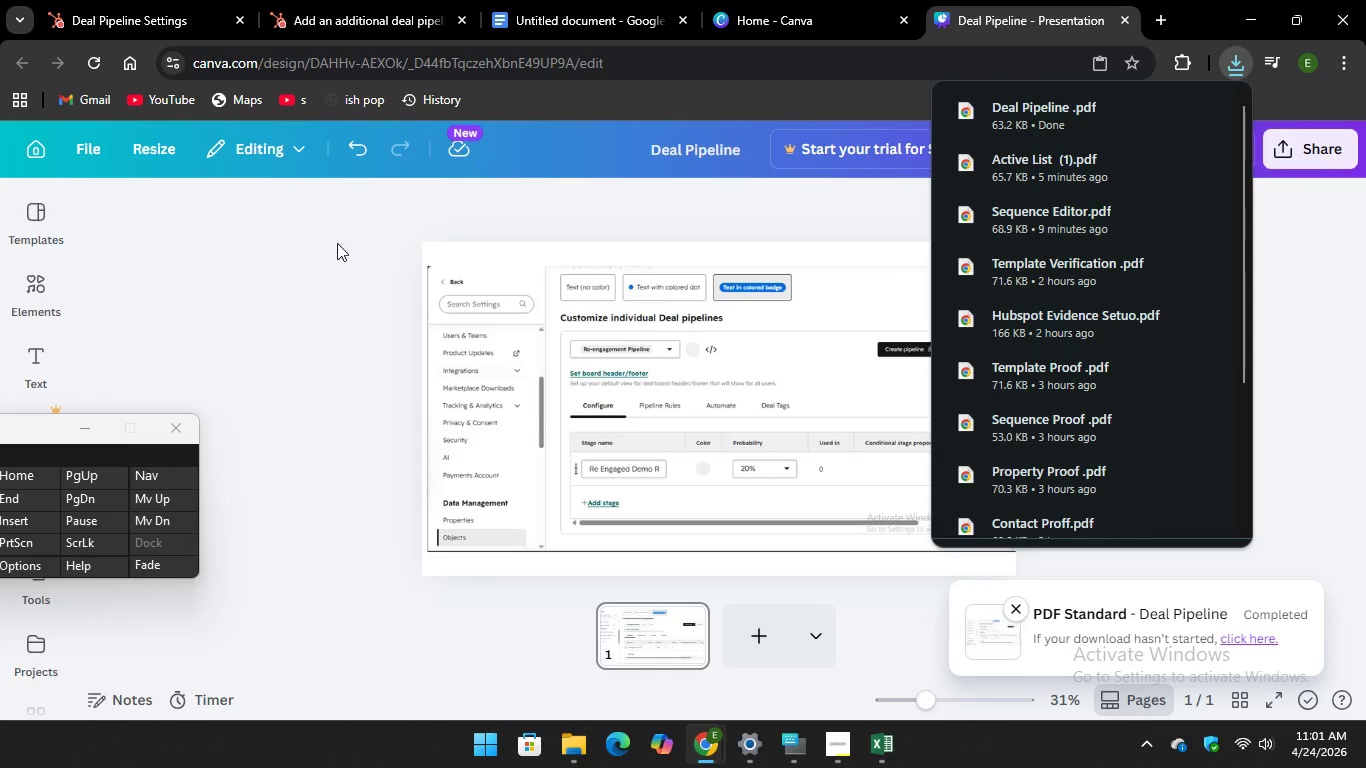 
left_click([337, 244])
 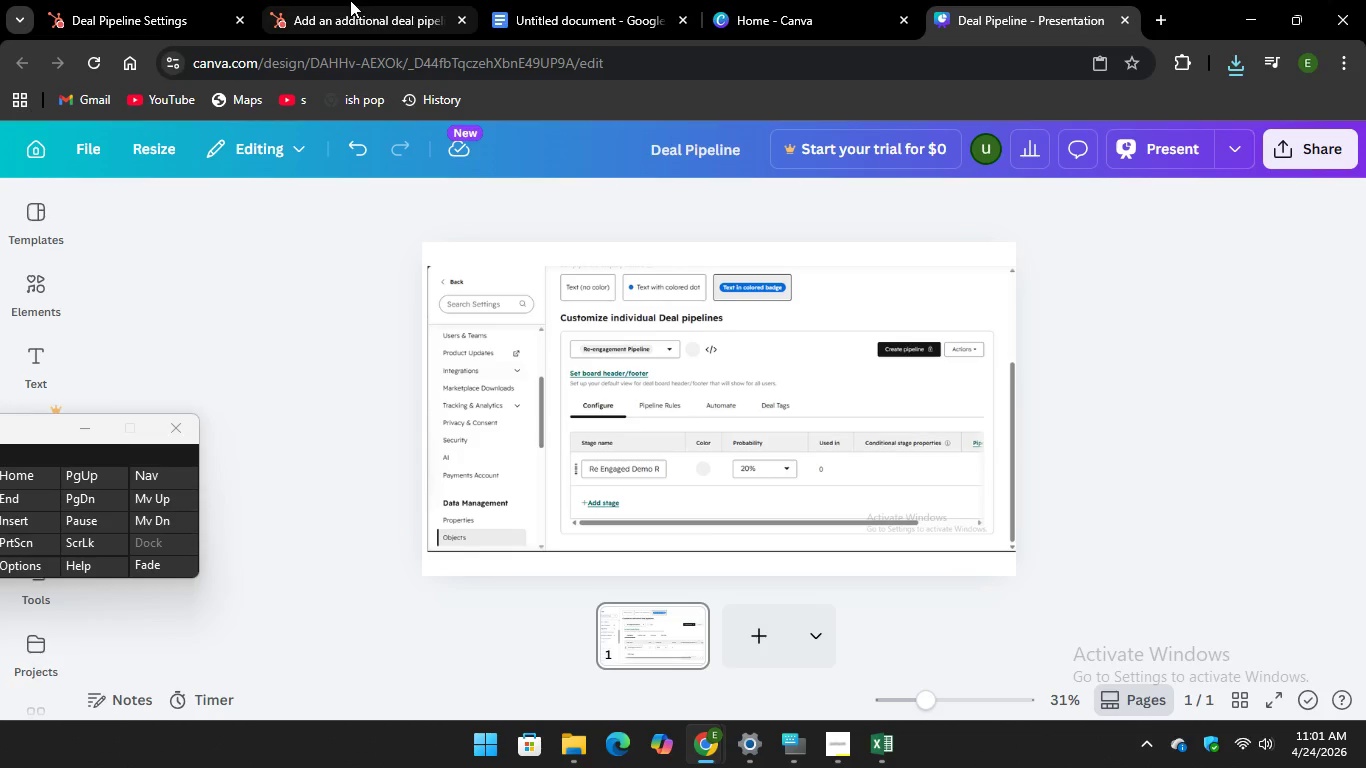 
left_click([330, 11])
 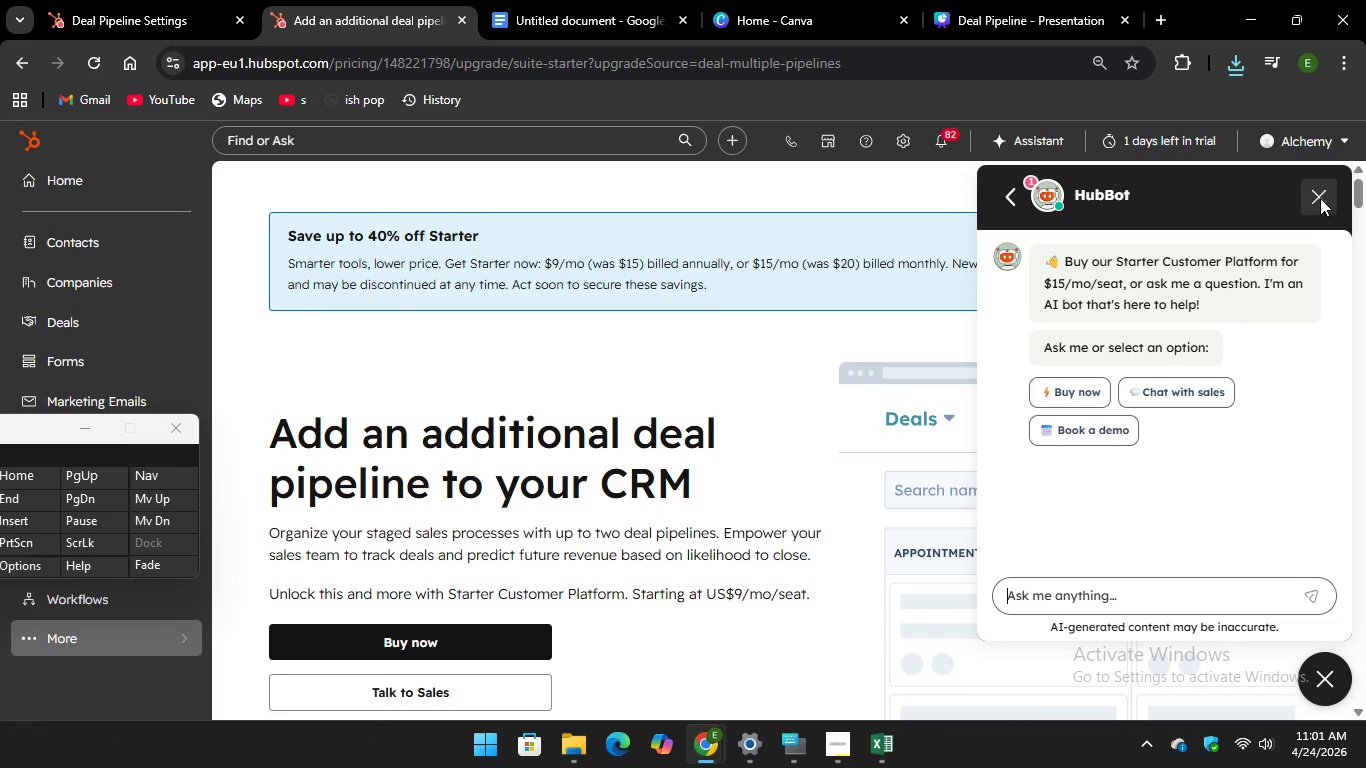 
left_click([1321, 198])
 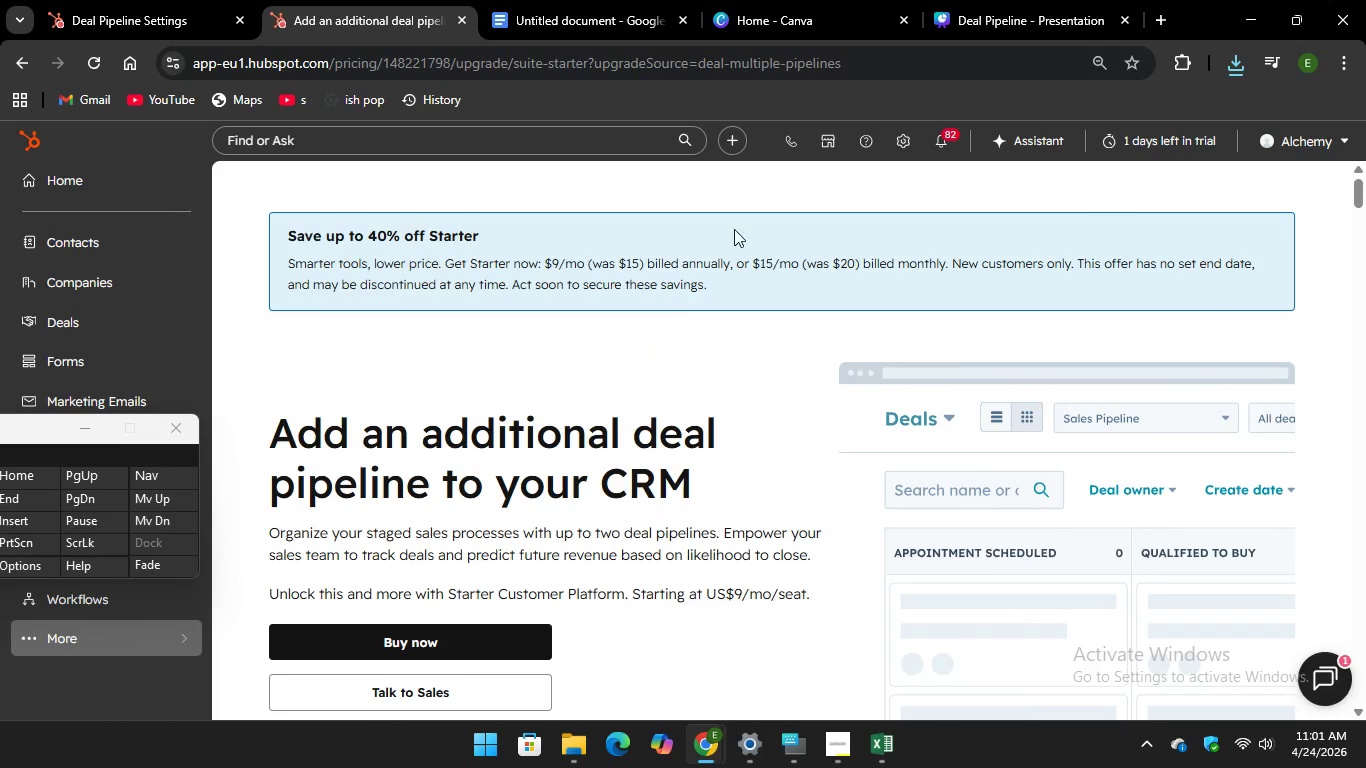 
wait(5.09)
 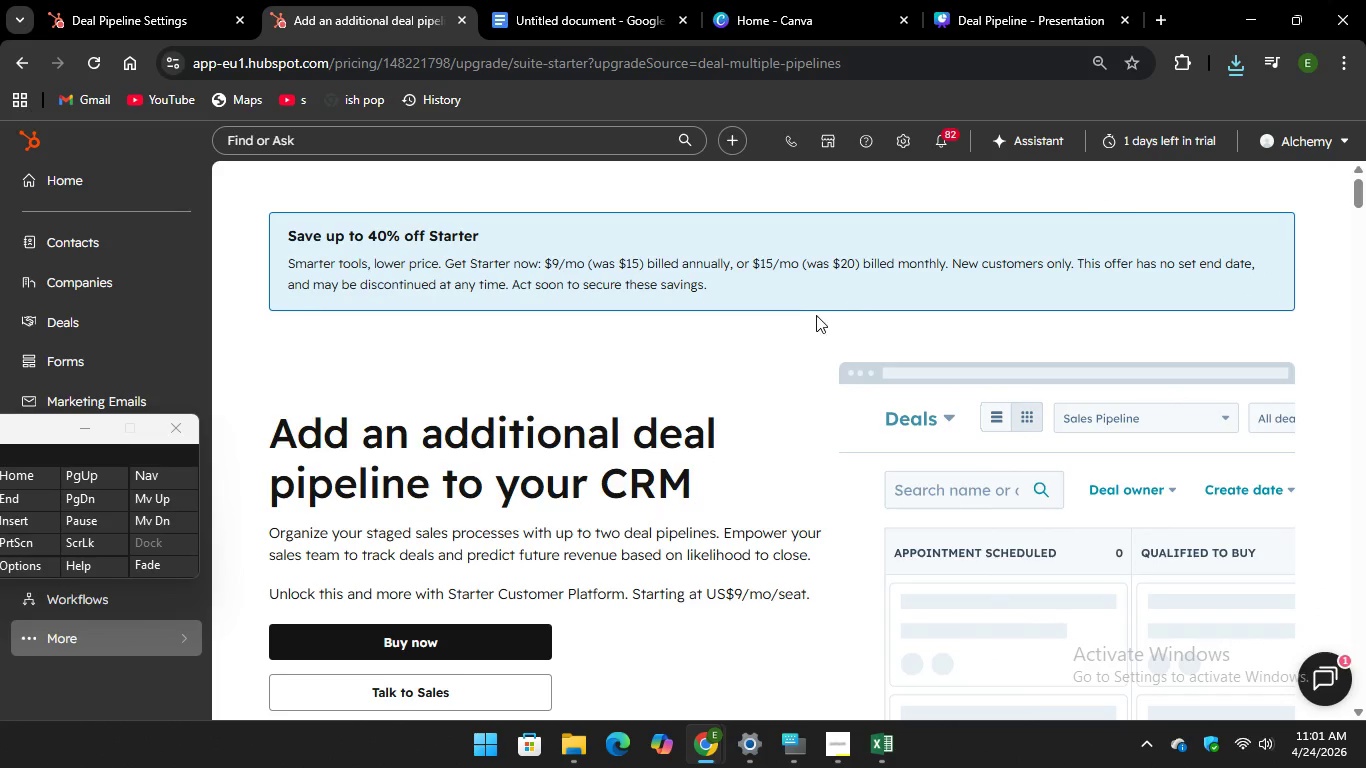 
left_click([791, 10])
 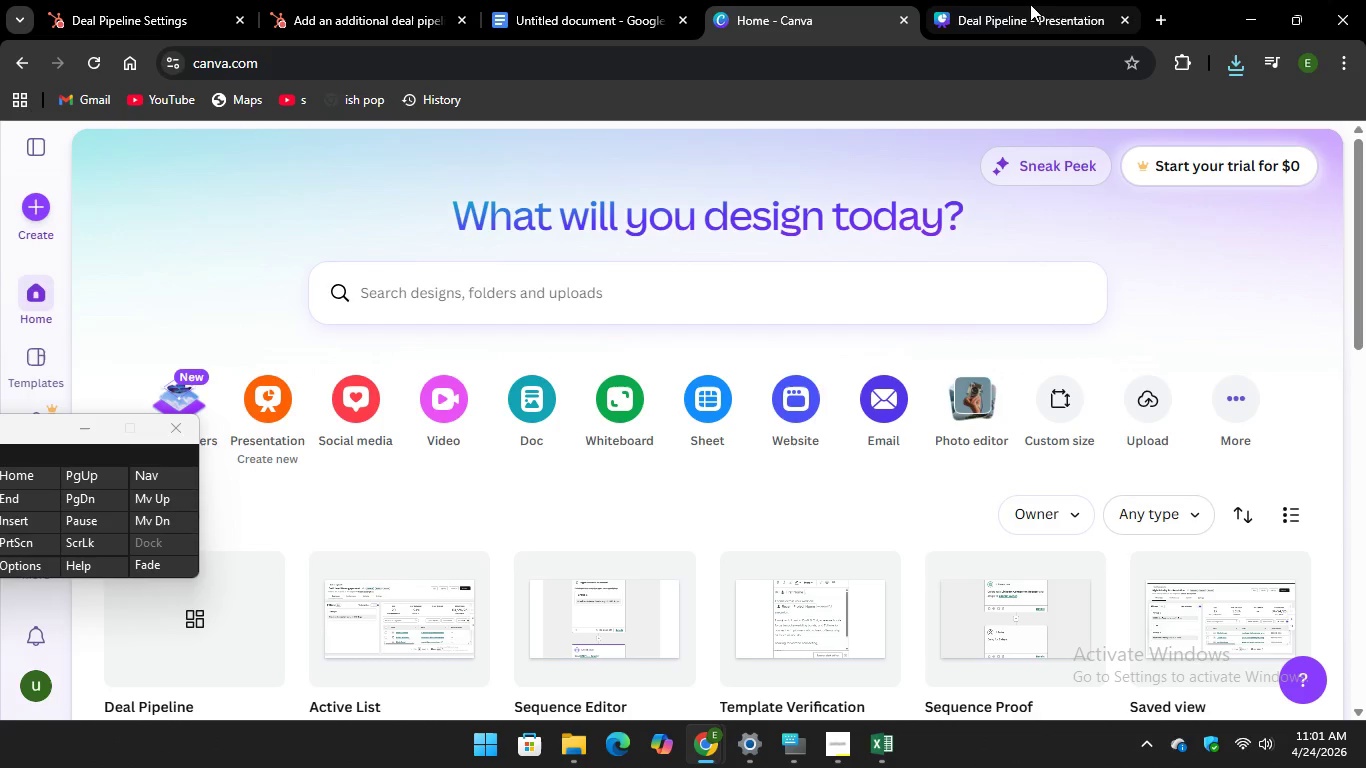 
left_click([1034, 0])
 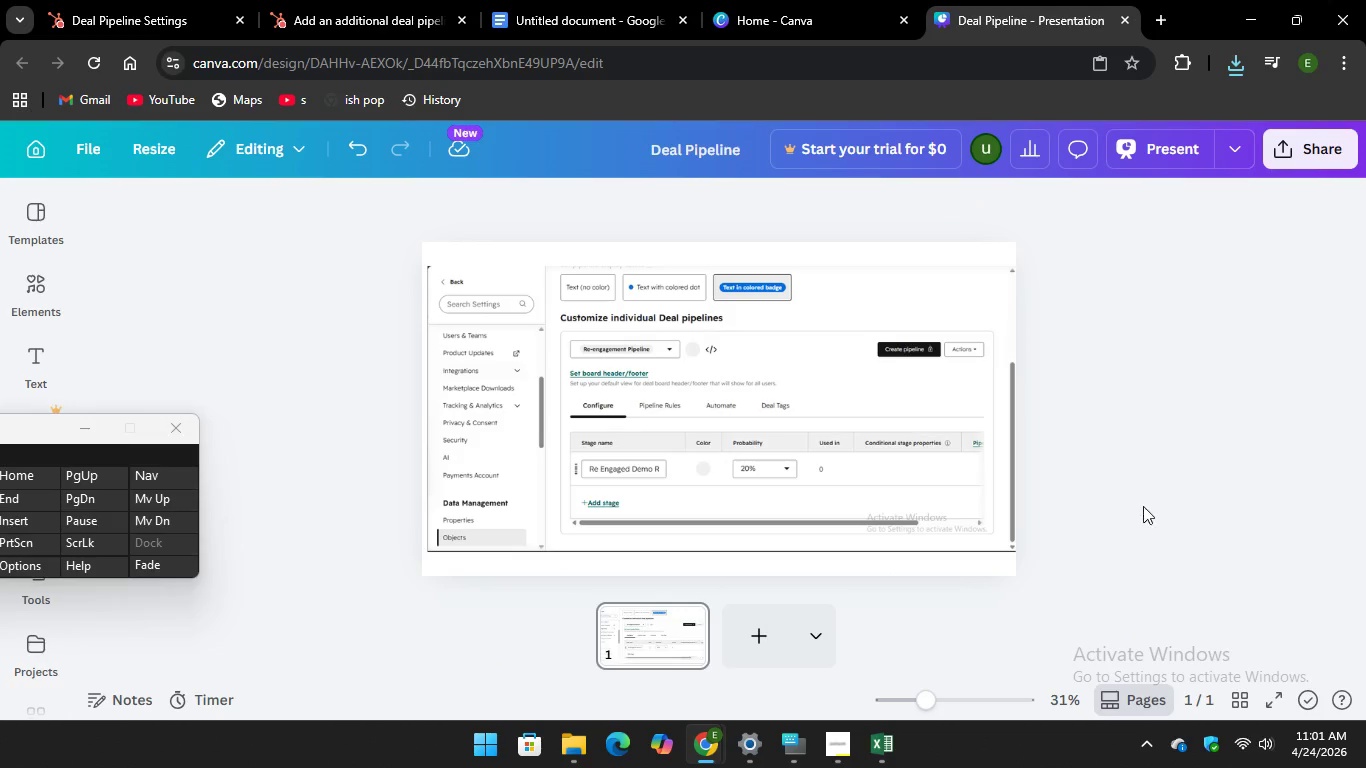 
left_click([1144, 505])
 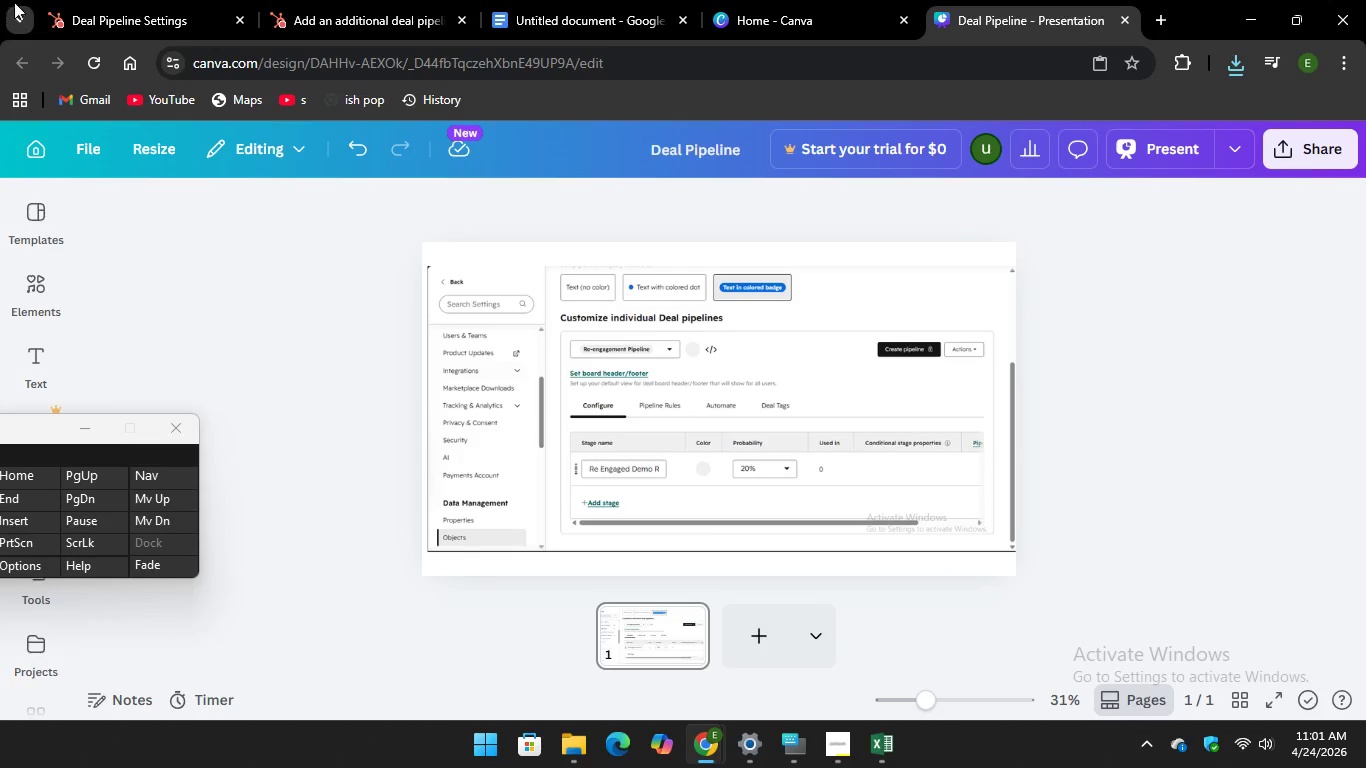 
left_click([130, 26])
 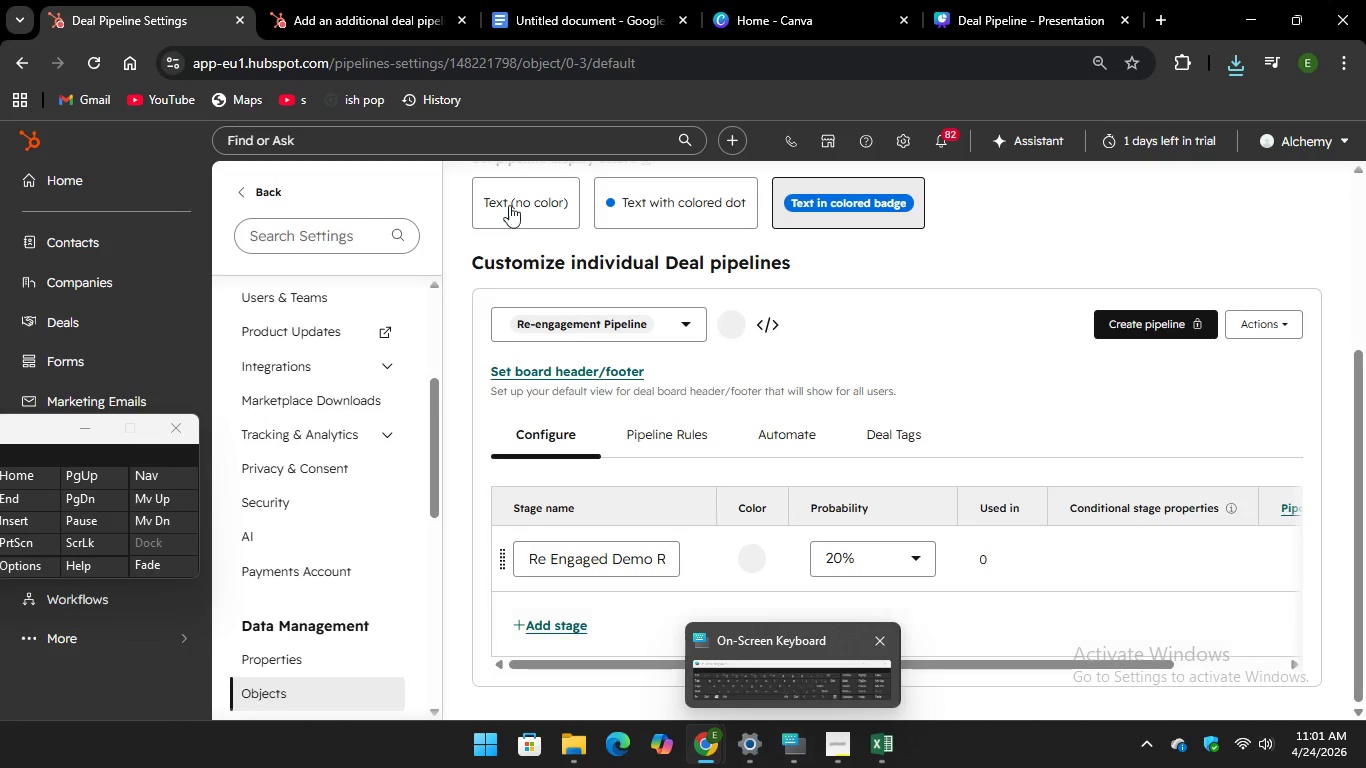 
left_click([536, 0])
 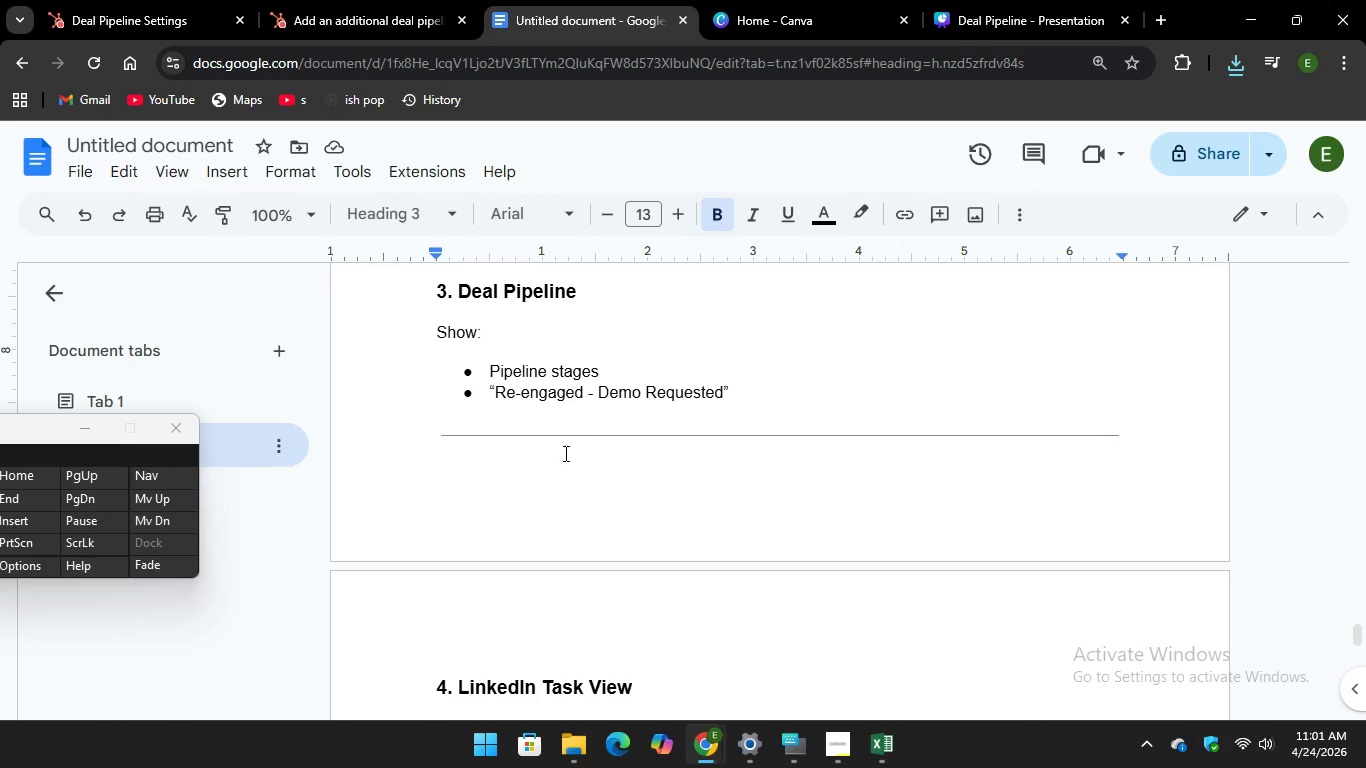 
scroll: coordinate [605, 405], scroll_direction: down, amount: 11.0
 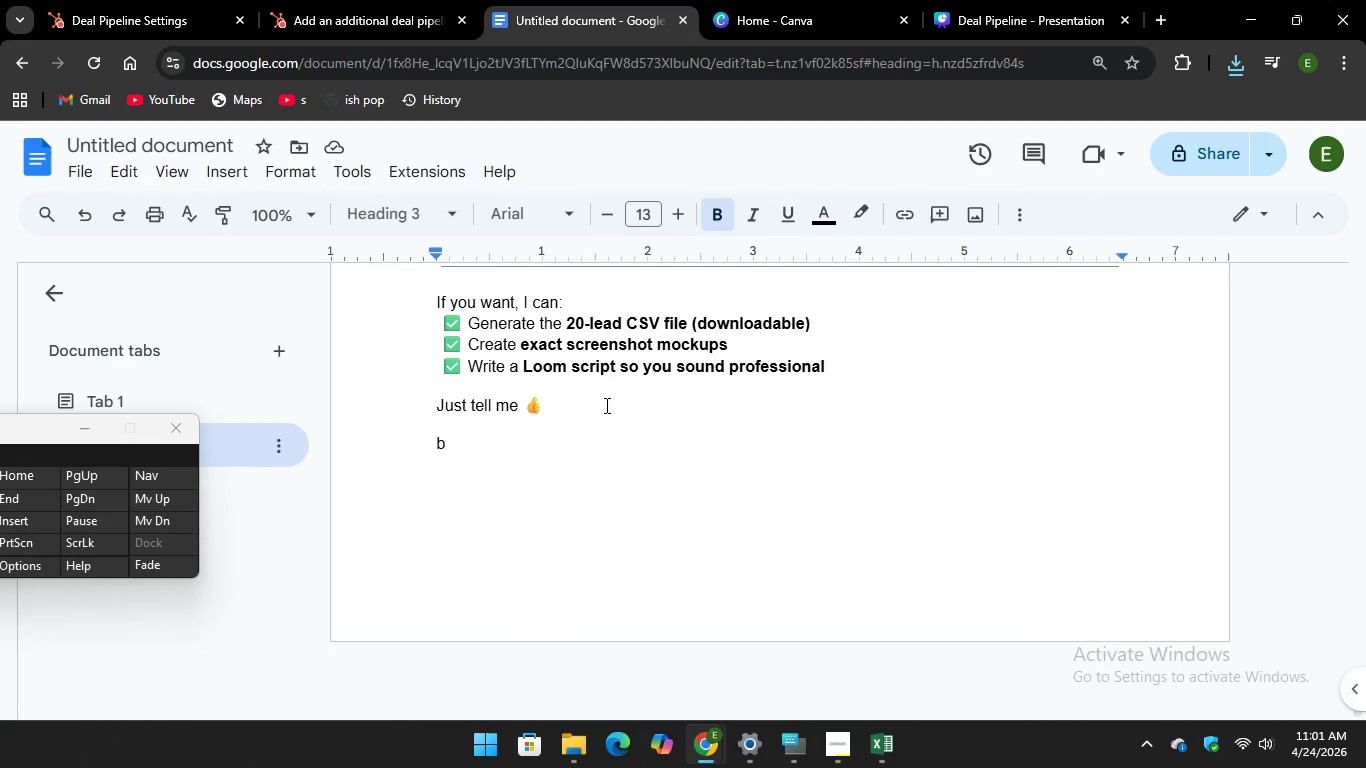 
scroll: coordinate [605, 405], scroll_direction: up, amount: 9.0
 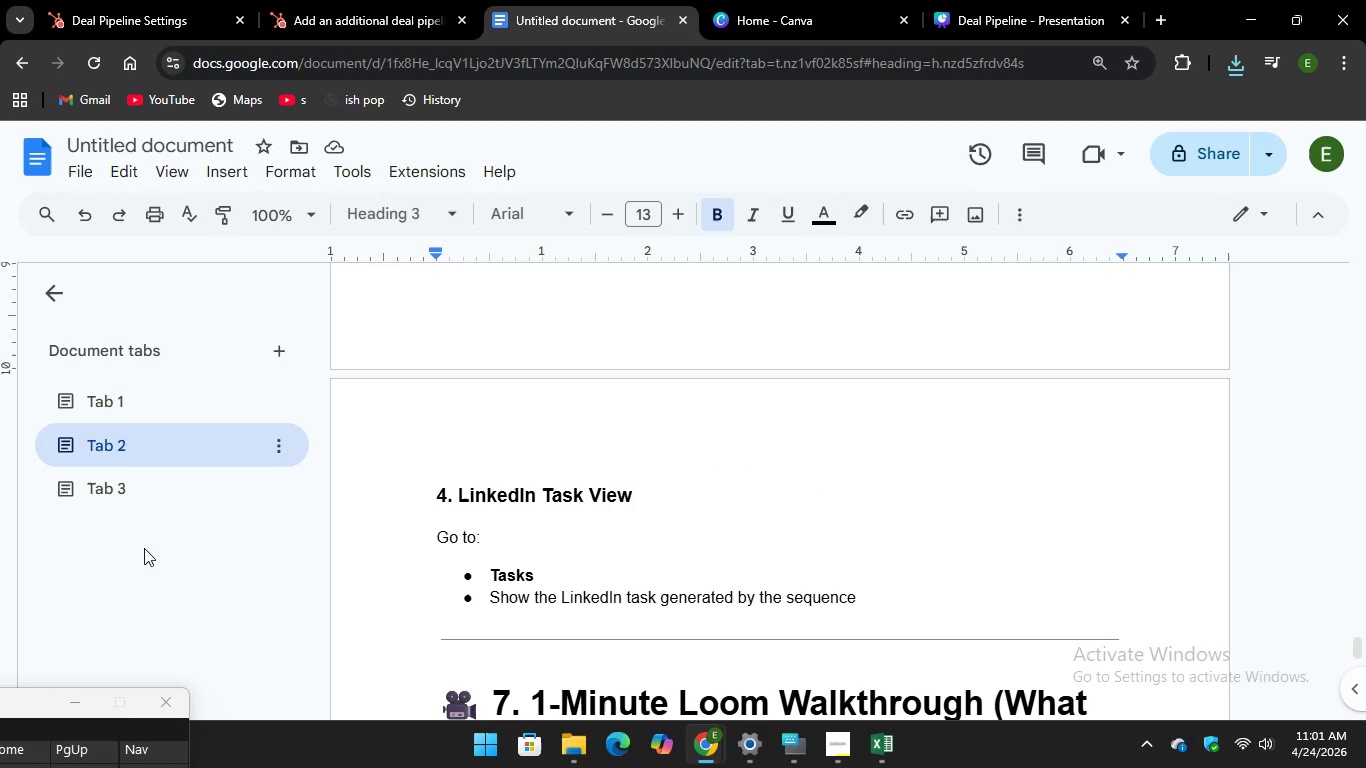 
left_click([150, 496])
 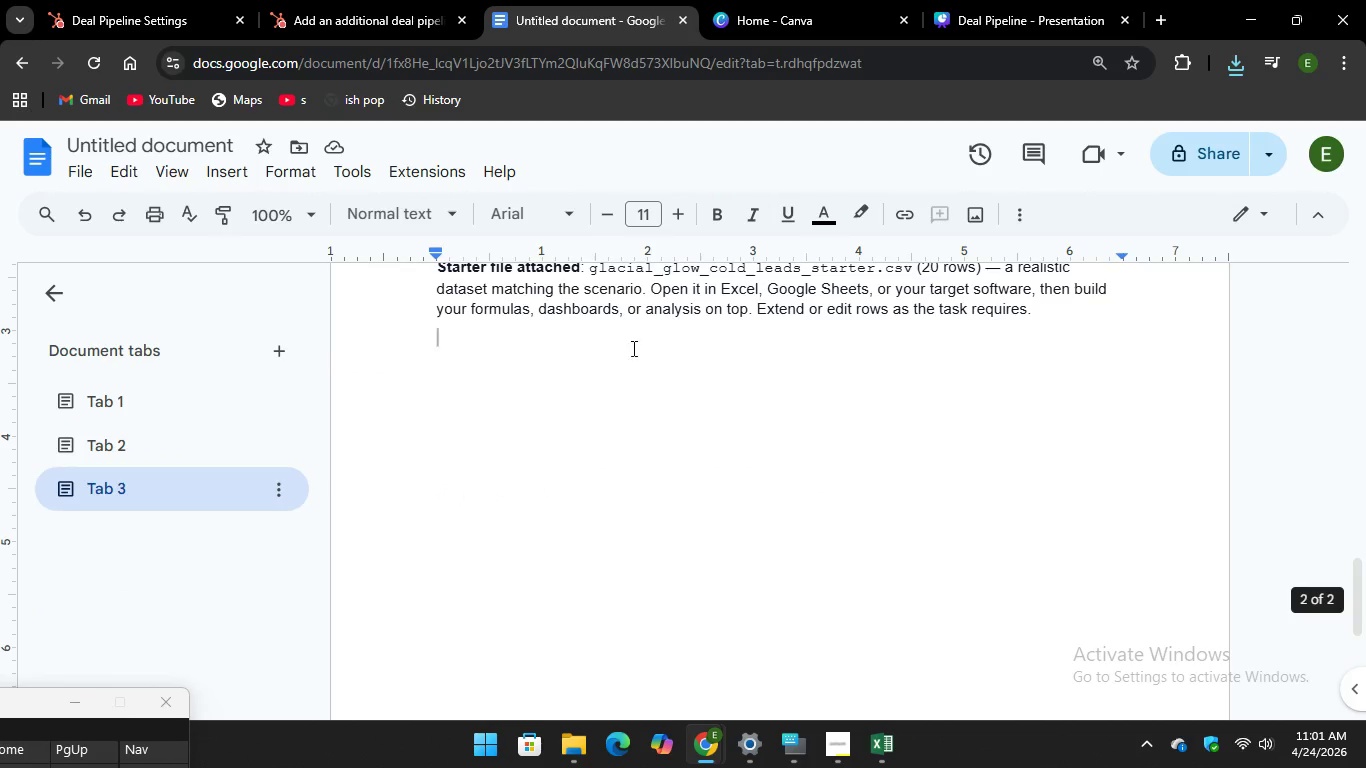 
scroll: coordinate [674, 411], scroll_direction: up, amount: 9.0
 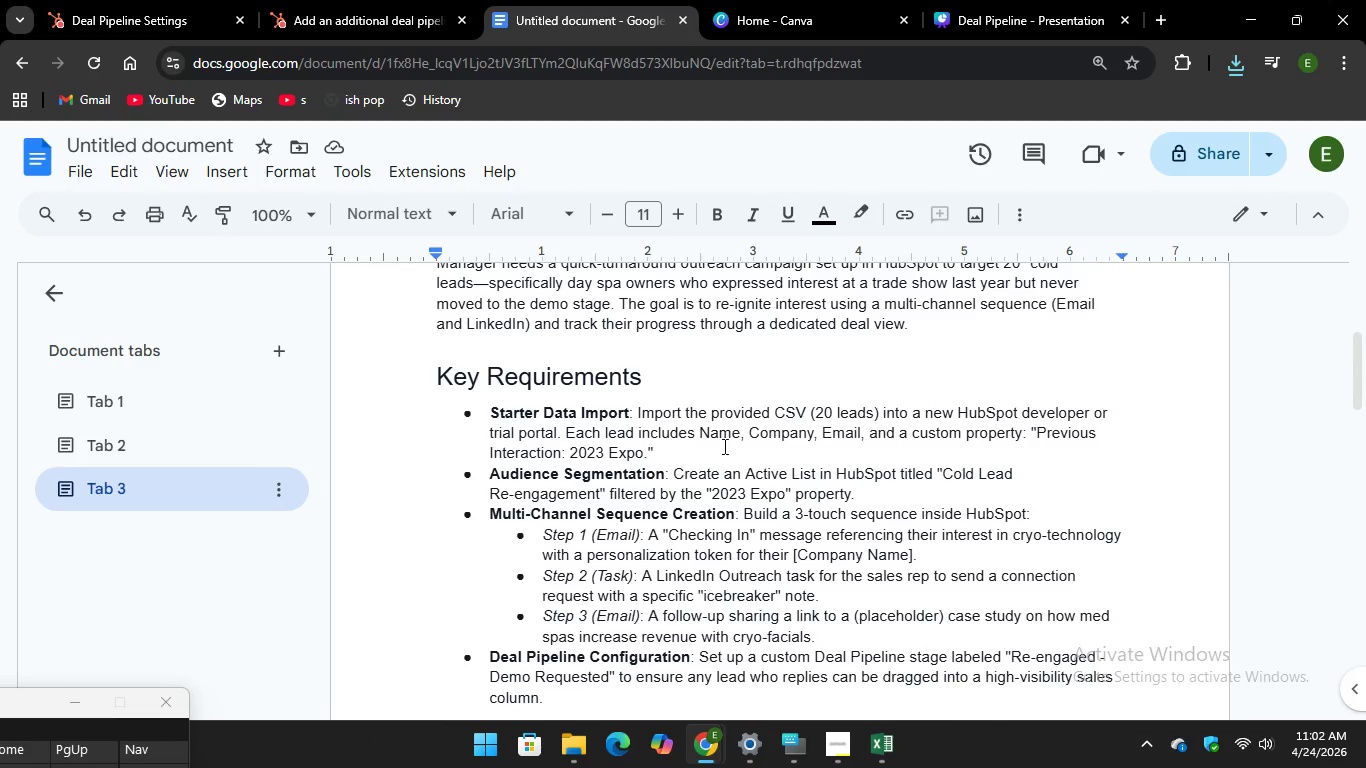 
scroll: coordinate [715, 494], scroll_direction: down, amount: 3.0
 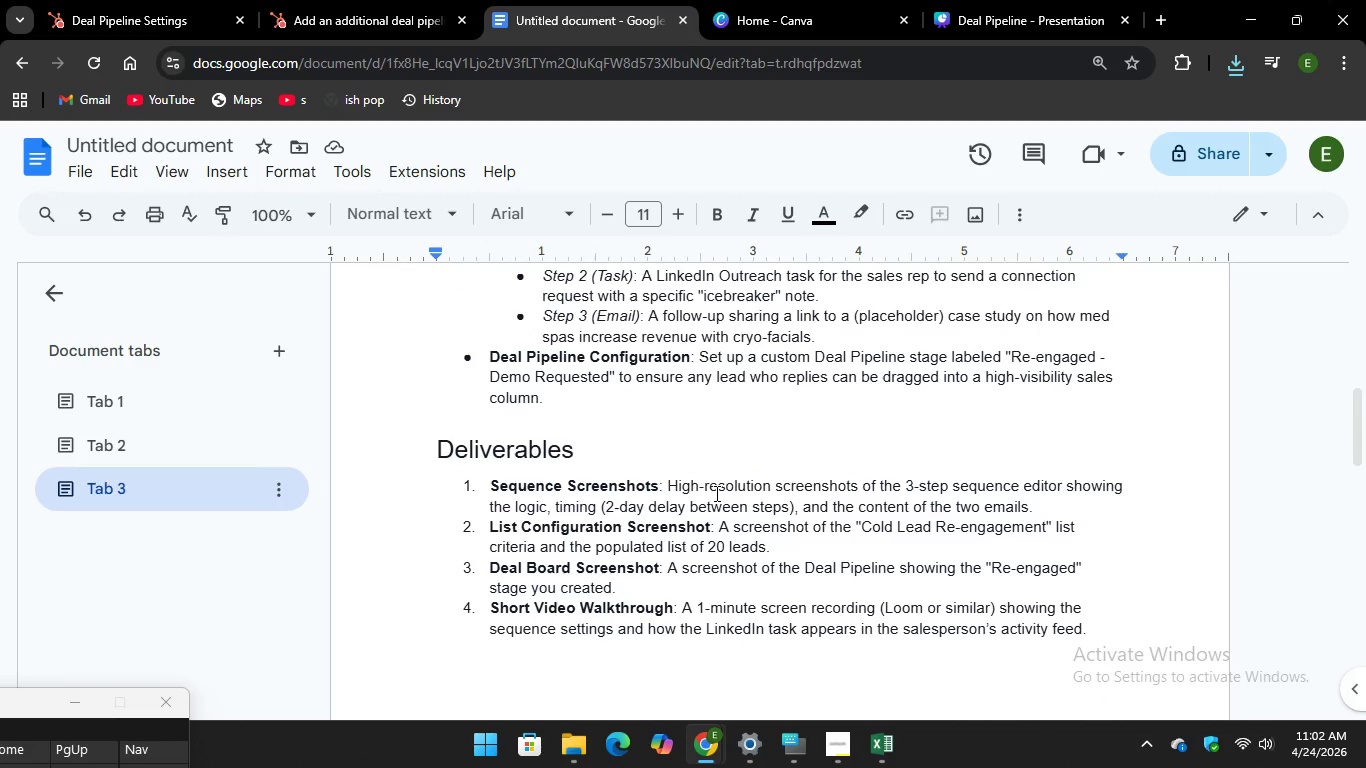 
scroll: coordinate [715, 493], scroll_direction: up, amount: 1.0
 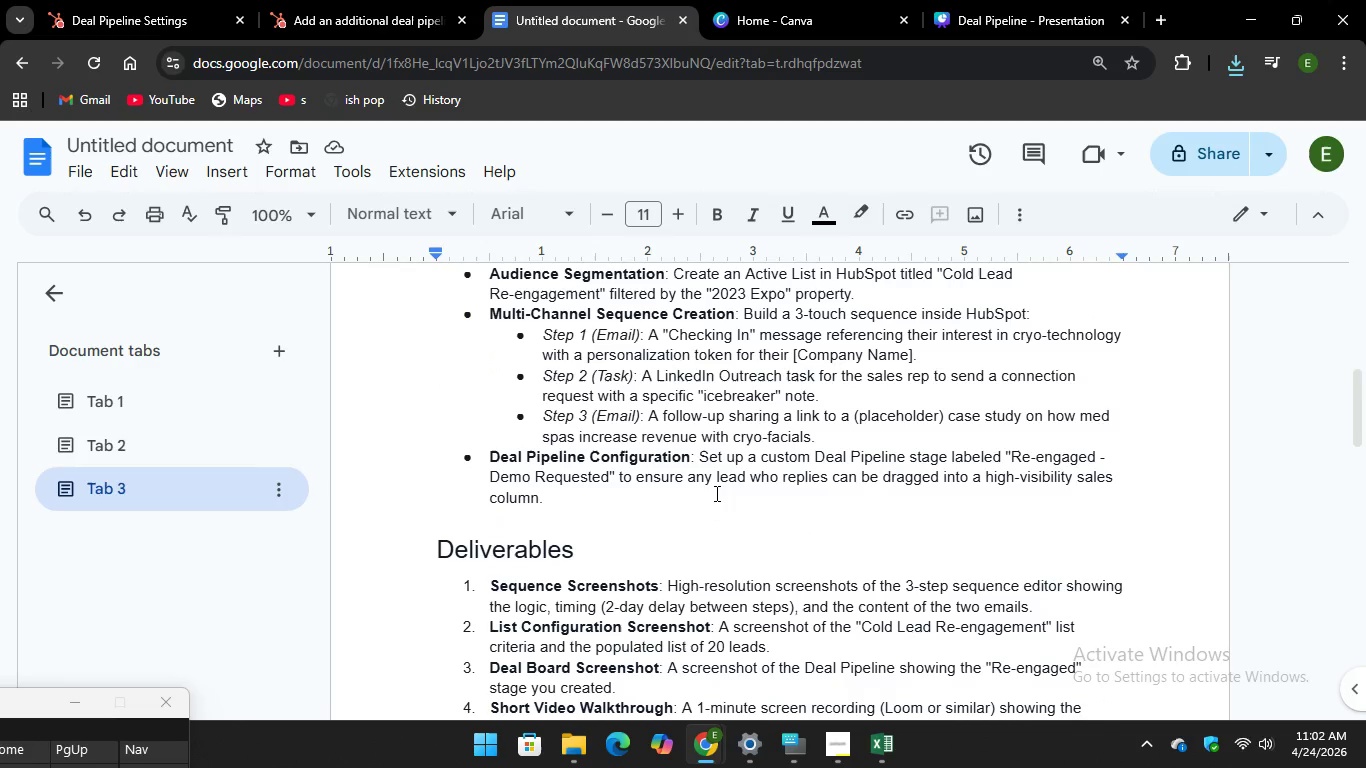 
scroll: coordinate [715, 493], scroll_direction: down, amount: 3.0
 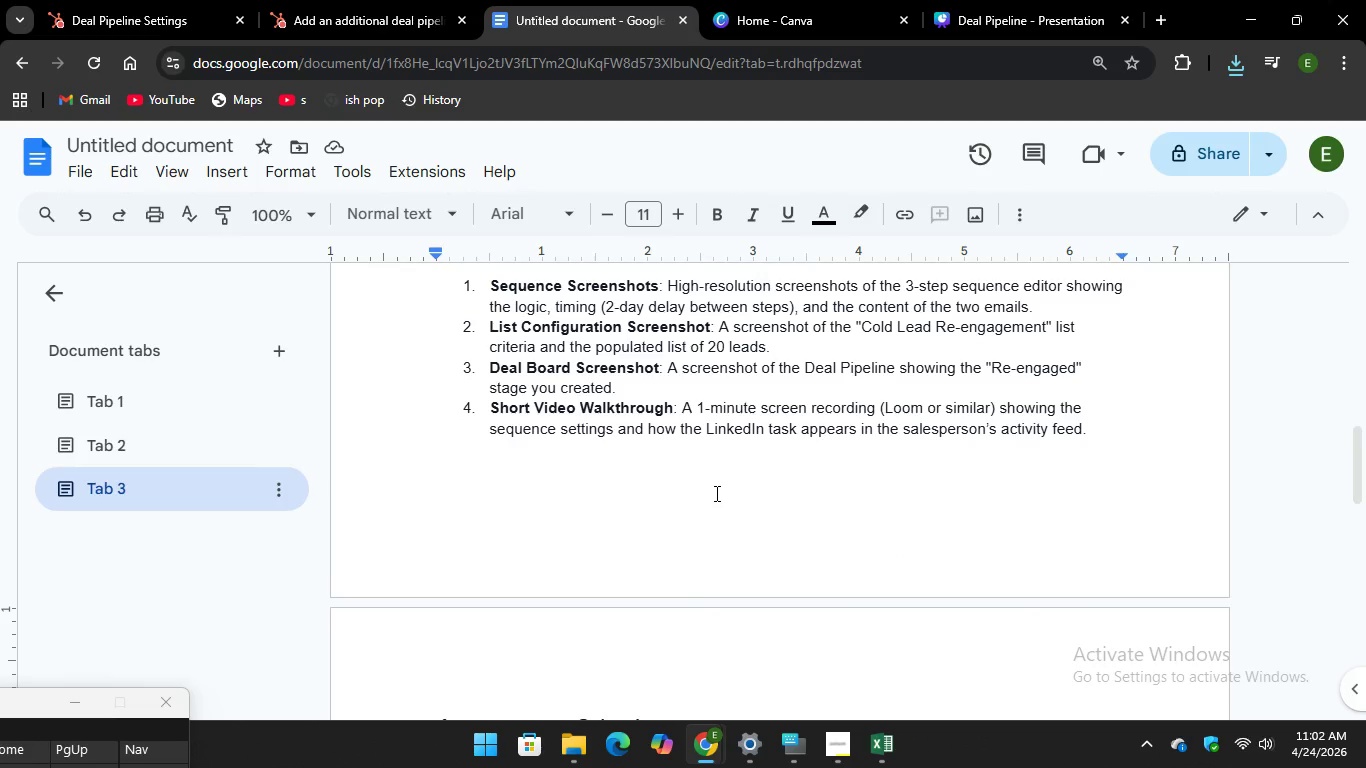 
scroll: coordinate [715, 493], scroll_direction: up, amount: 1.0
 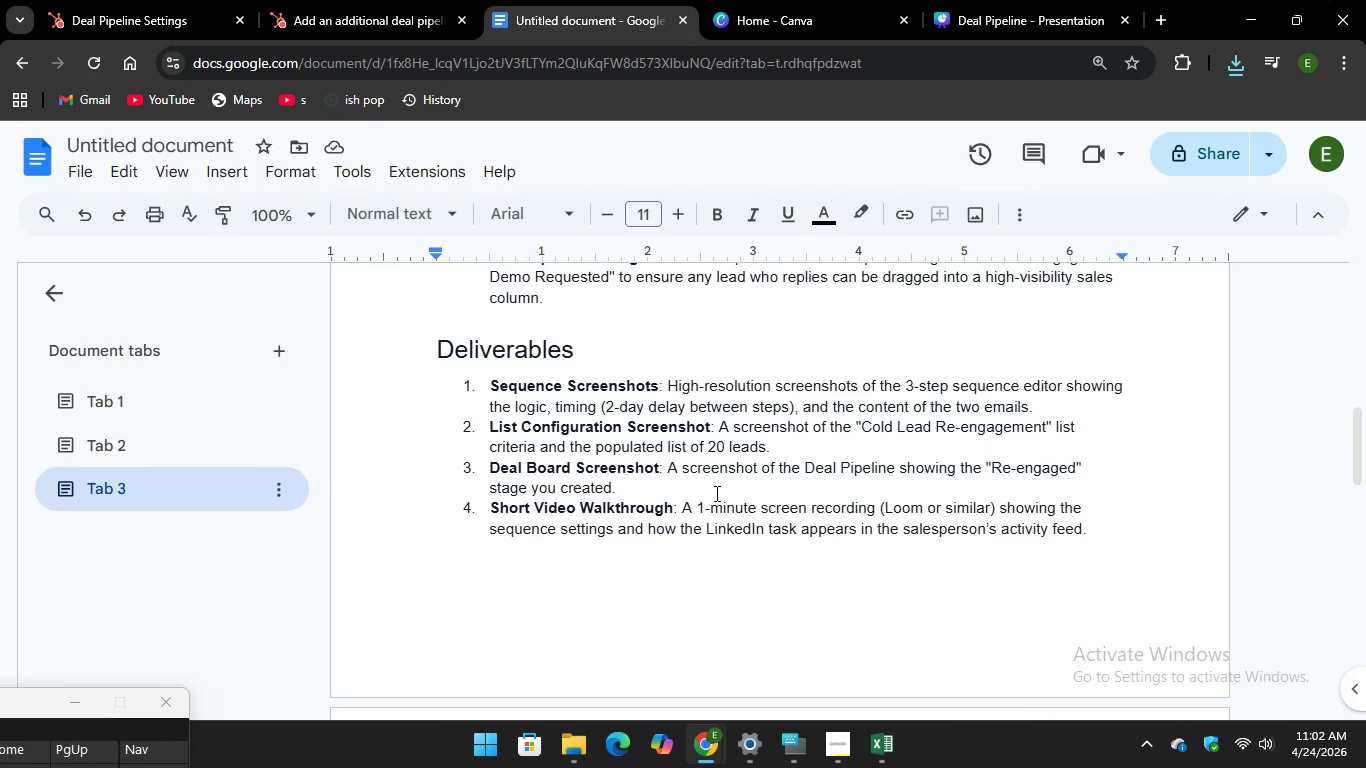 
scroll: coordinate [715, 493], scroll_direction: down, amount: 1.0
 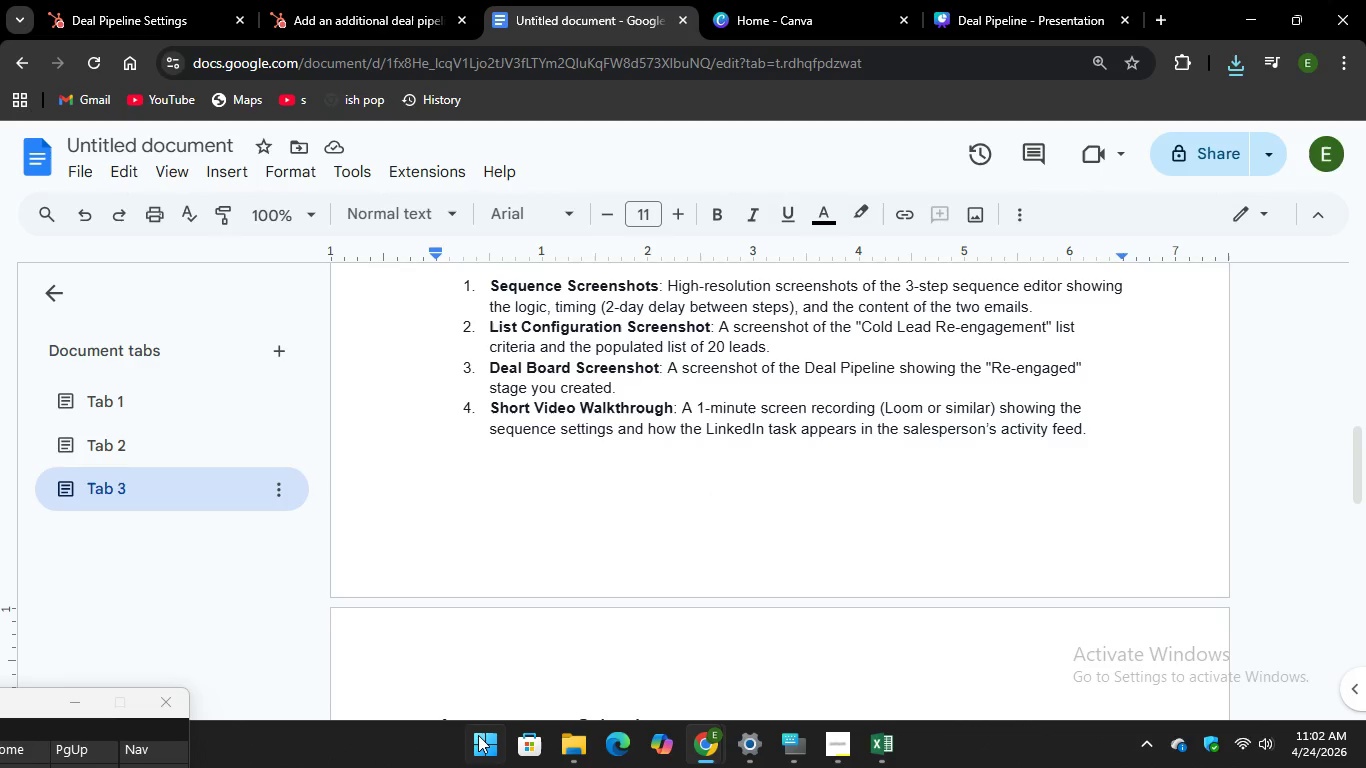 
wait(18.22)
 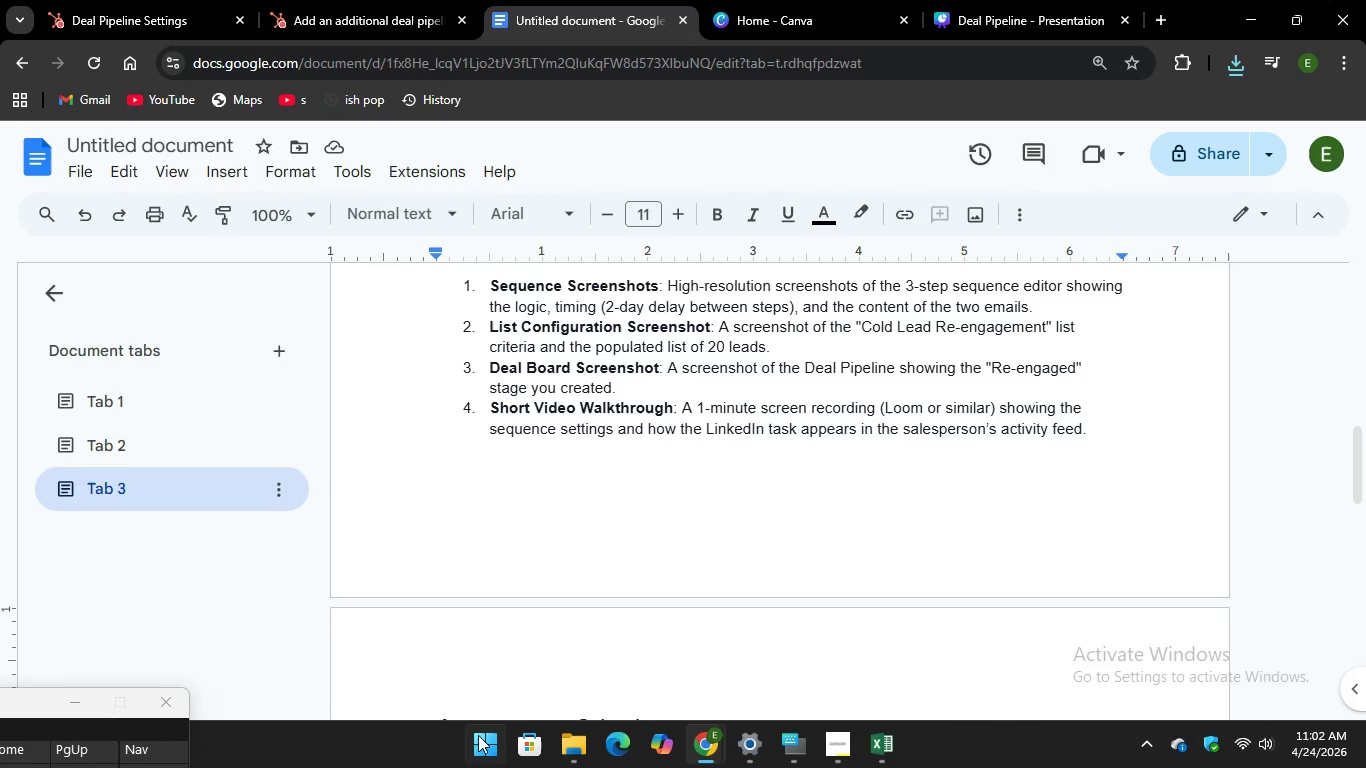 
mouse_move([624, 438])
 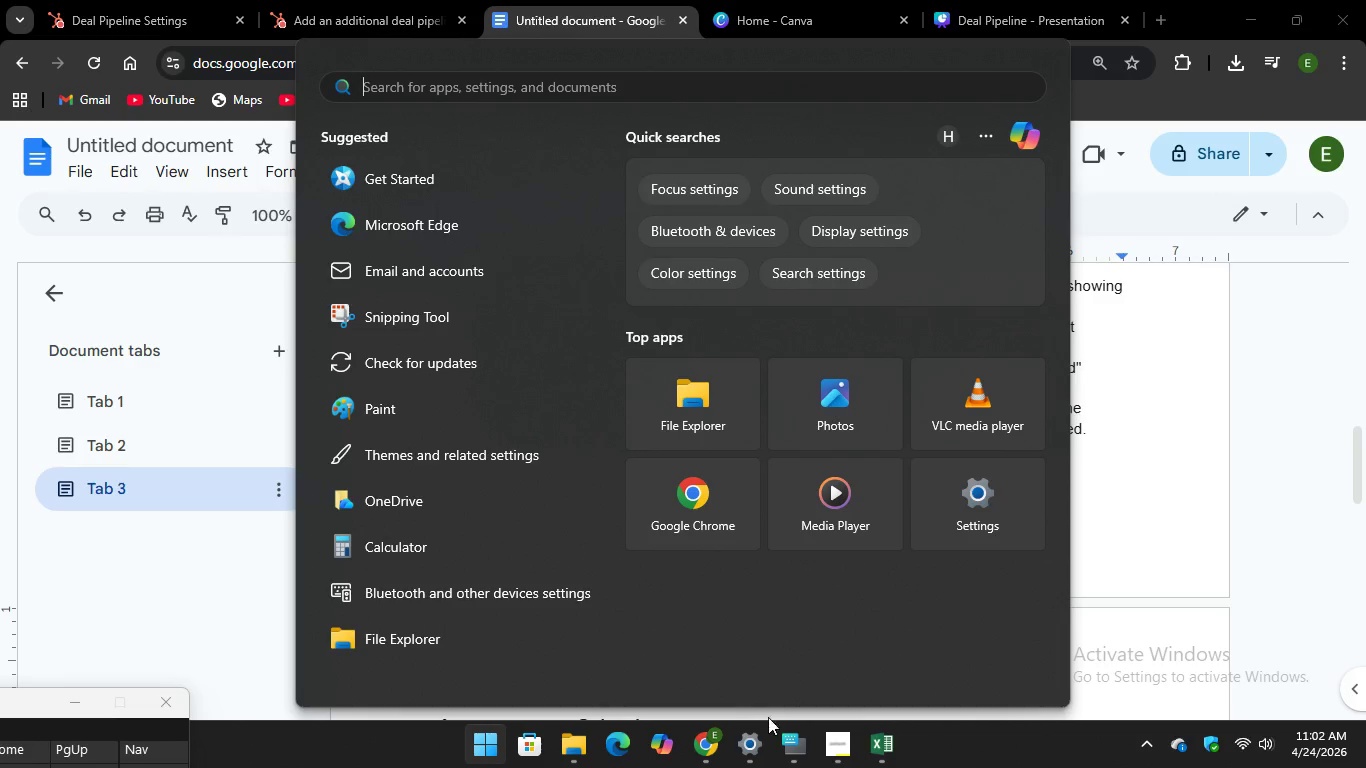 
left_click([797, 746])
 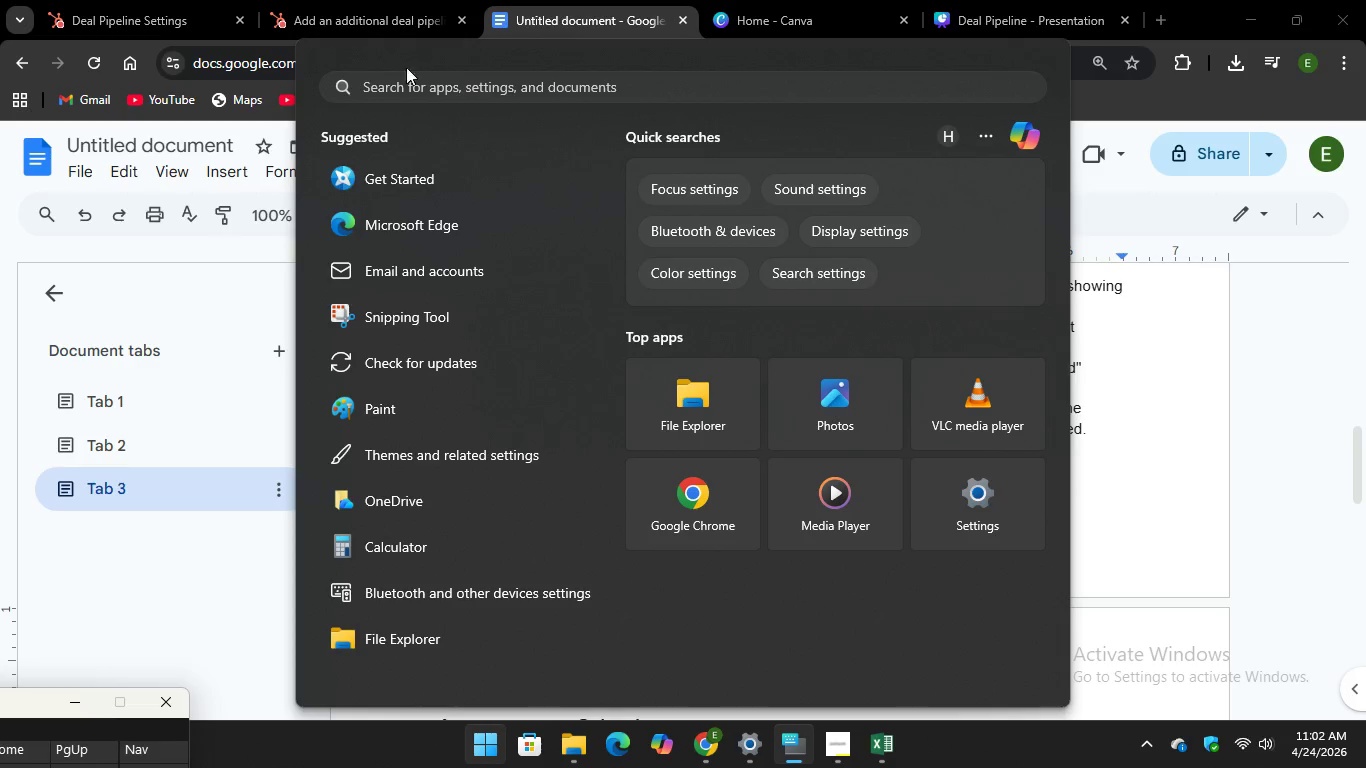 
left_click([400, 77])
 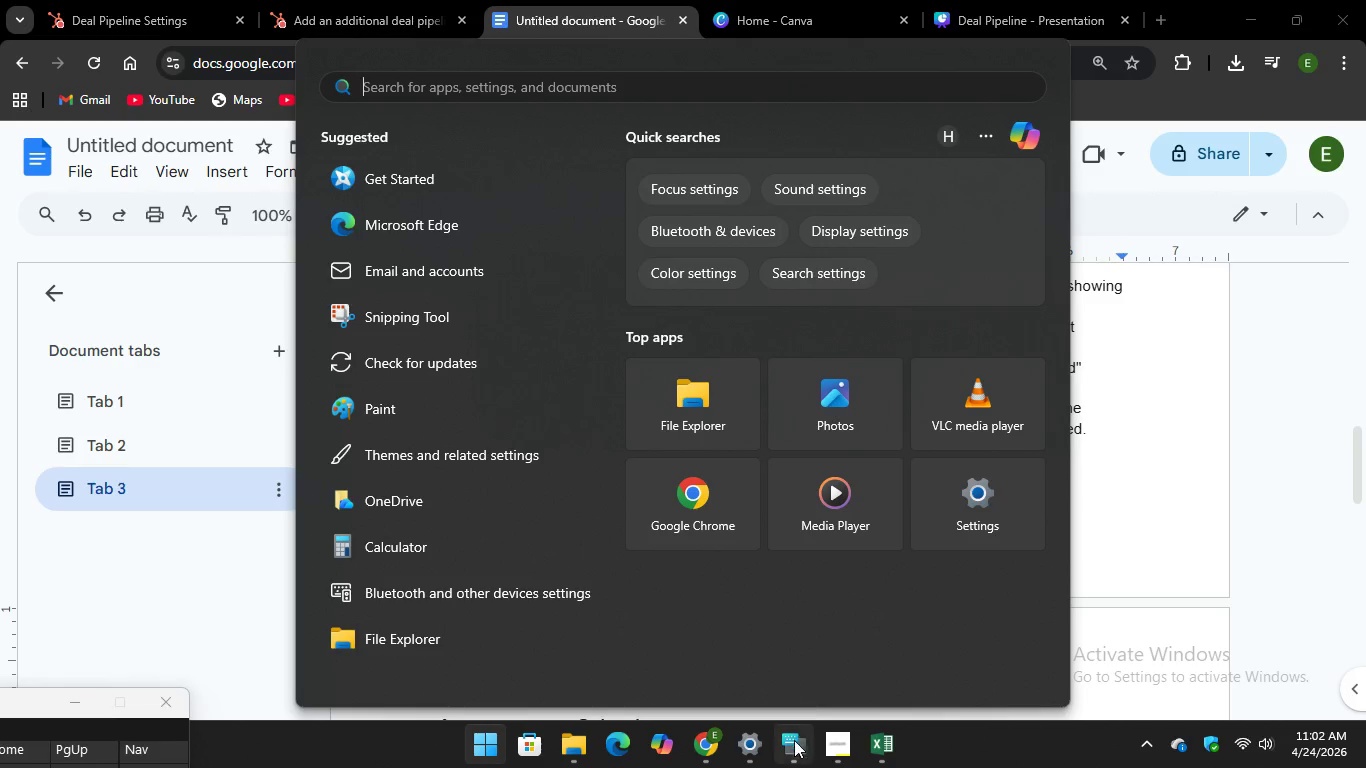 
left_click([793, 752])
 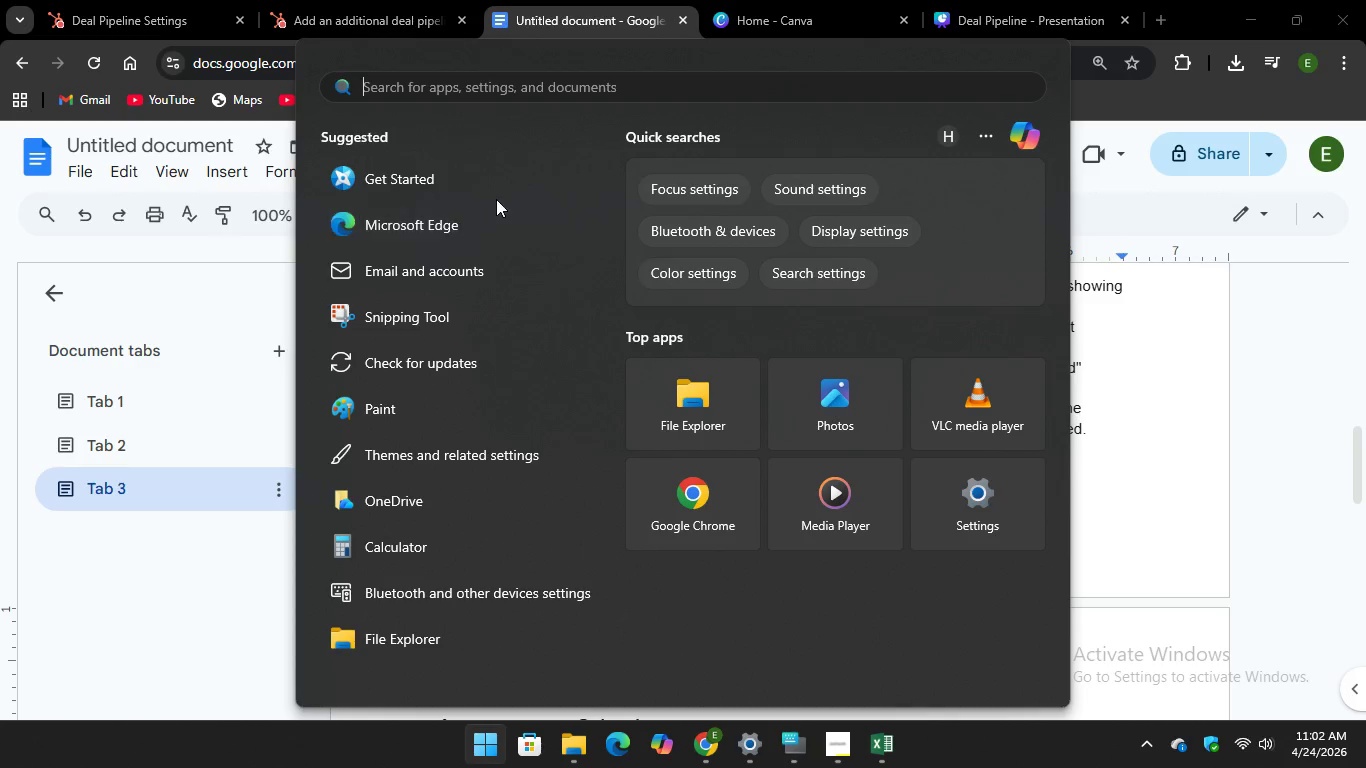 
left_click([466, 87])
 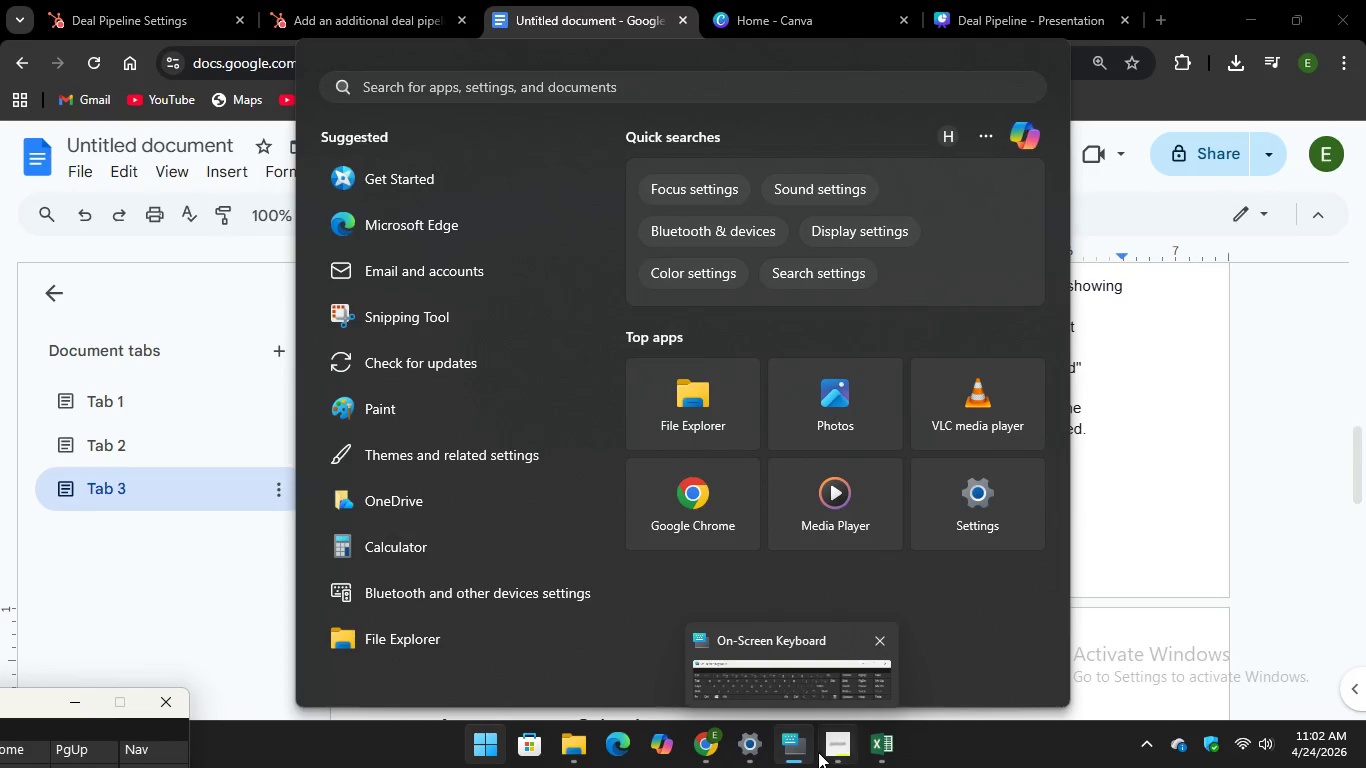 
left_click([766, 681])
 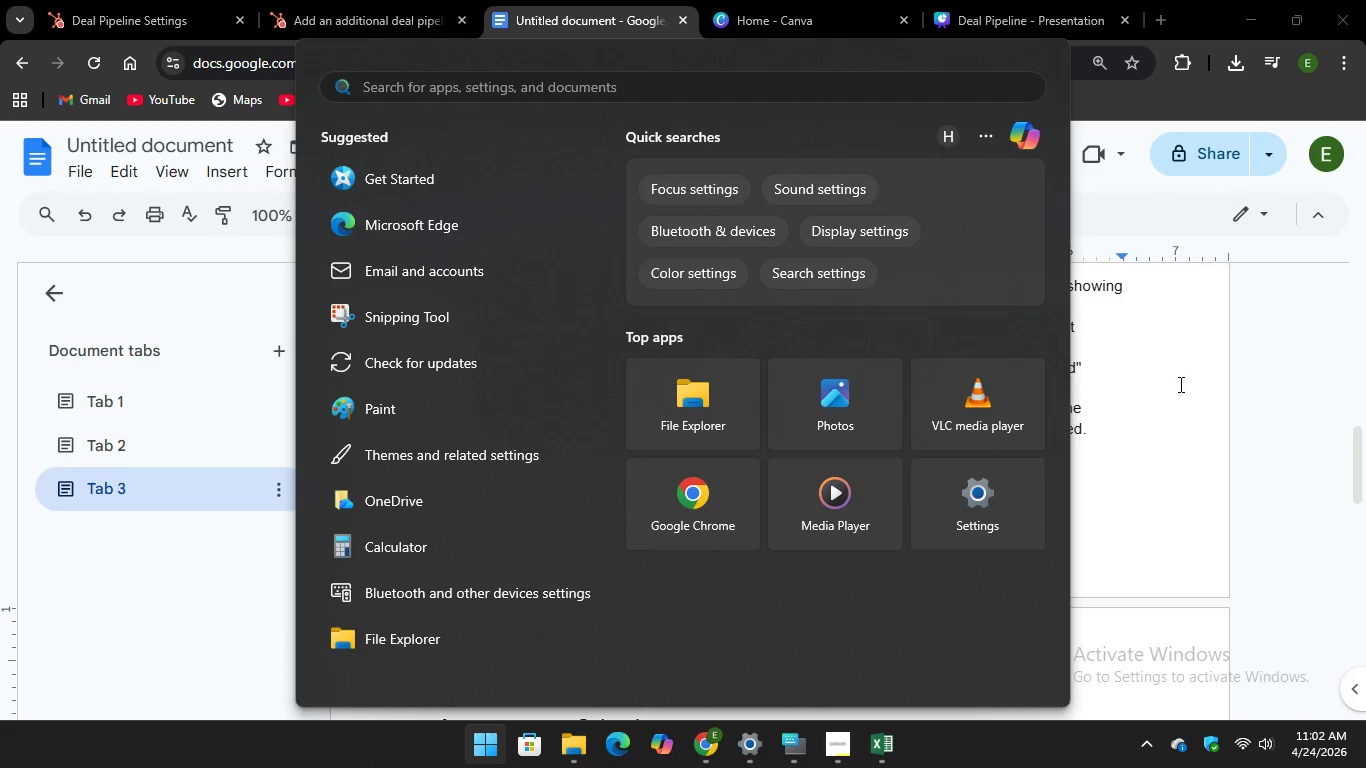 
wait(5.98)
 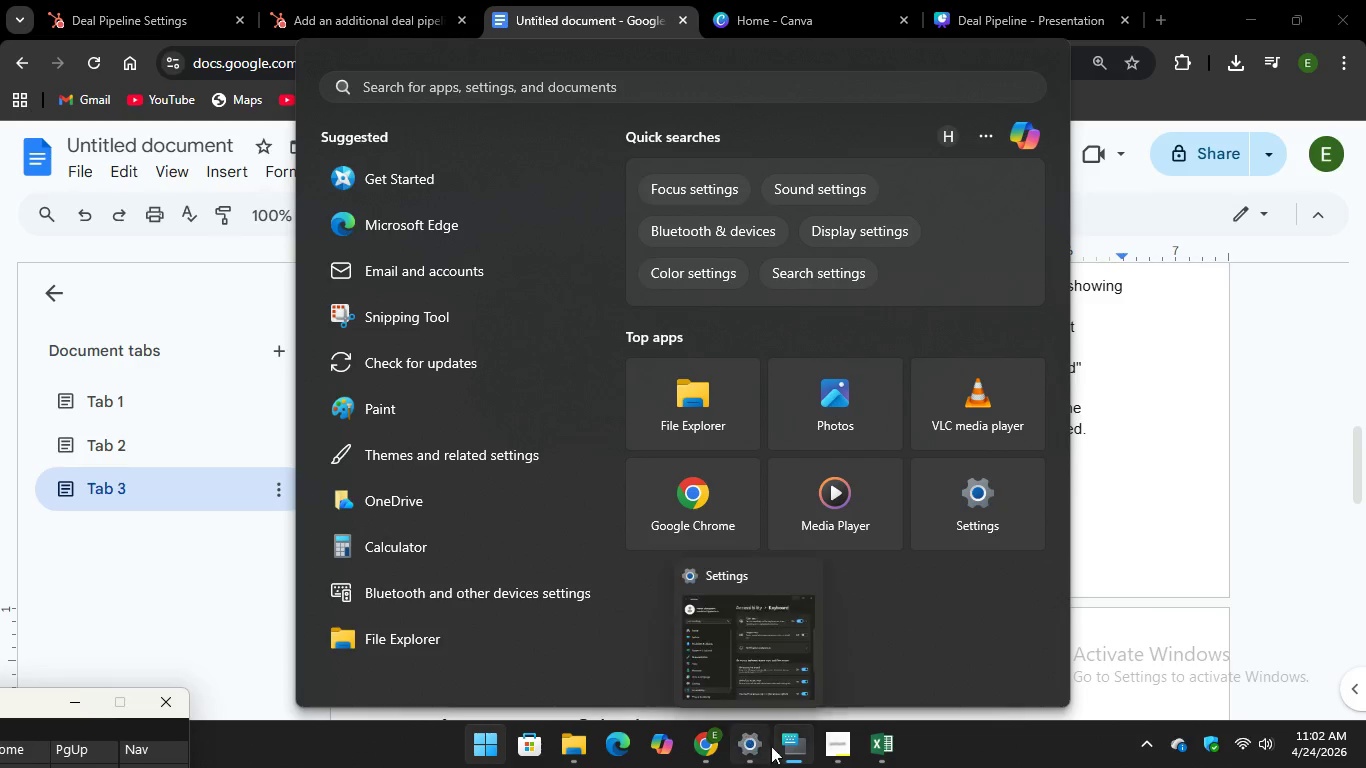 
scroll: coordinate [877, 481], scroll_direction: up, amount: 5.0
 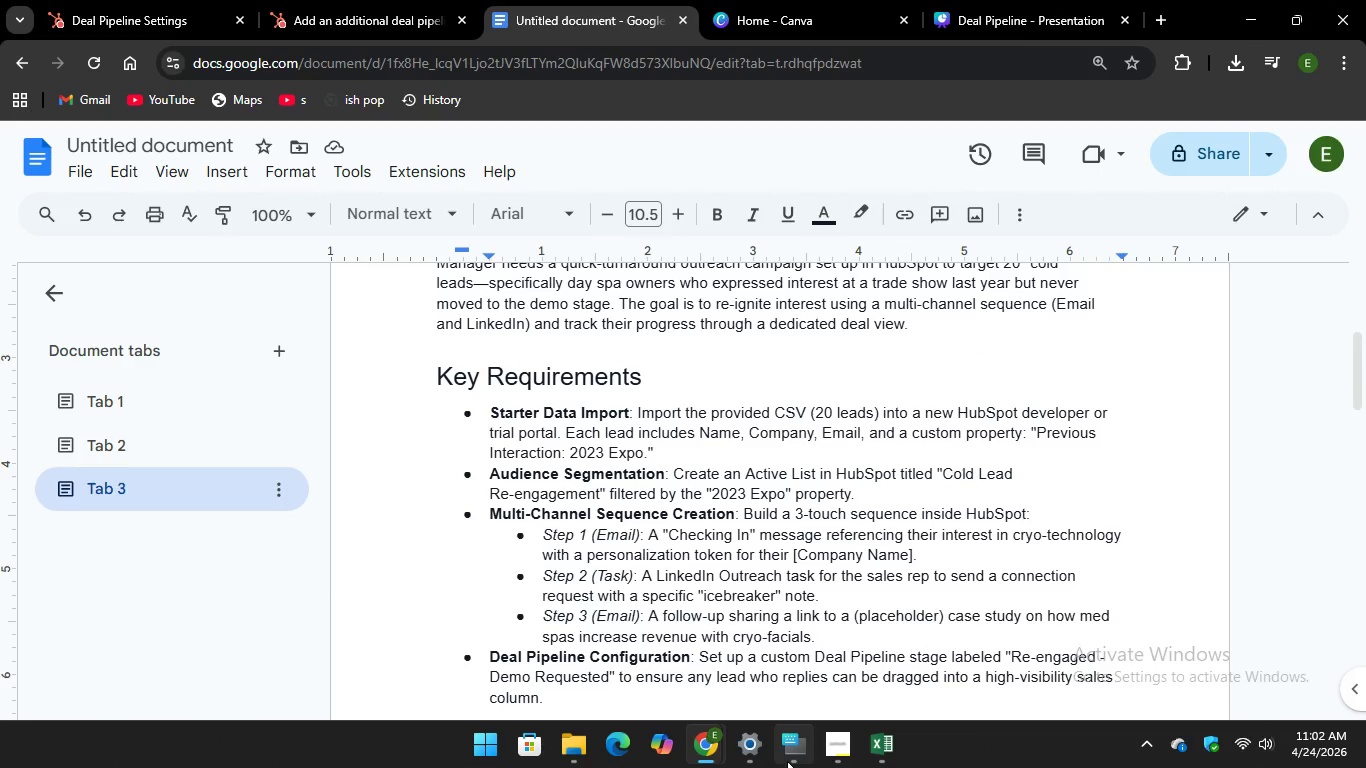 
left_click([788, 754])
 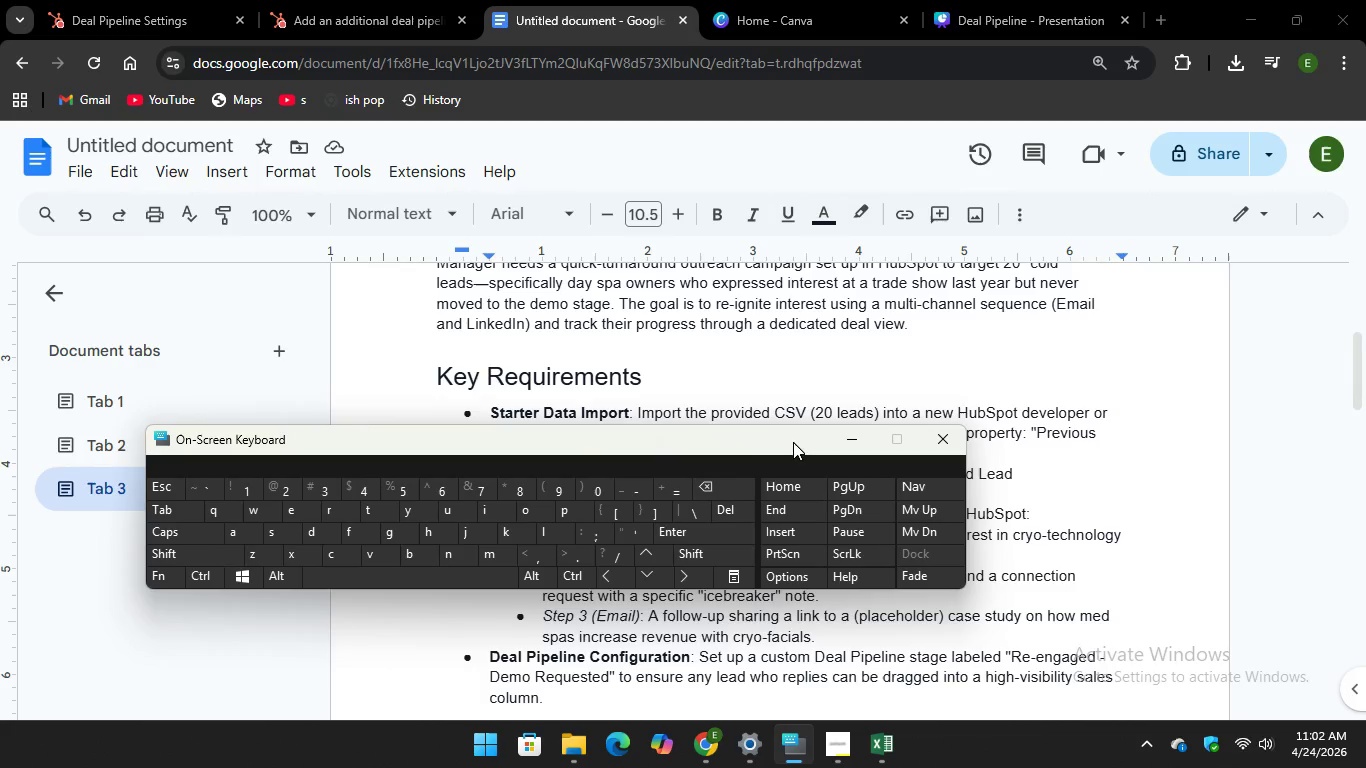 
wait(5.17)
 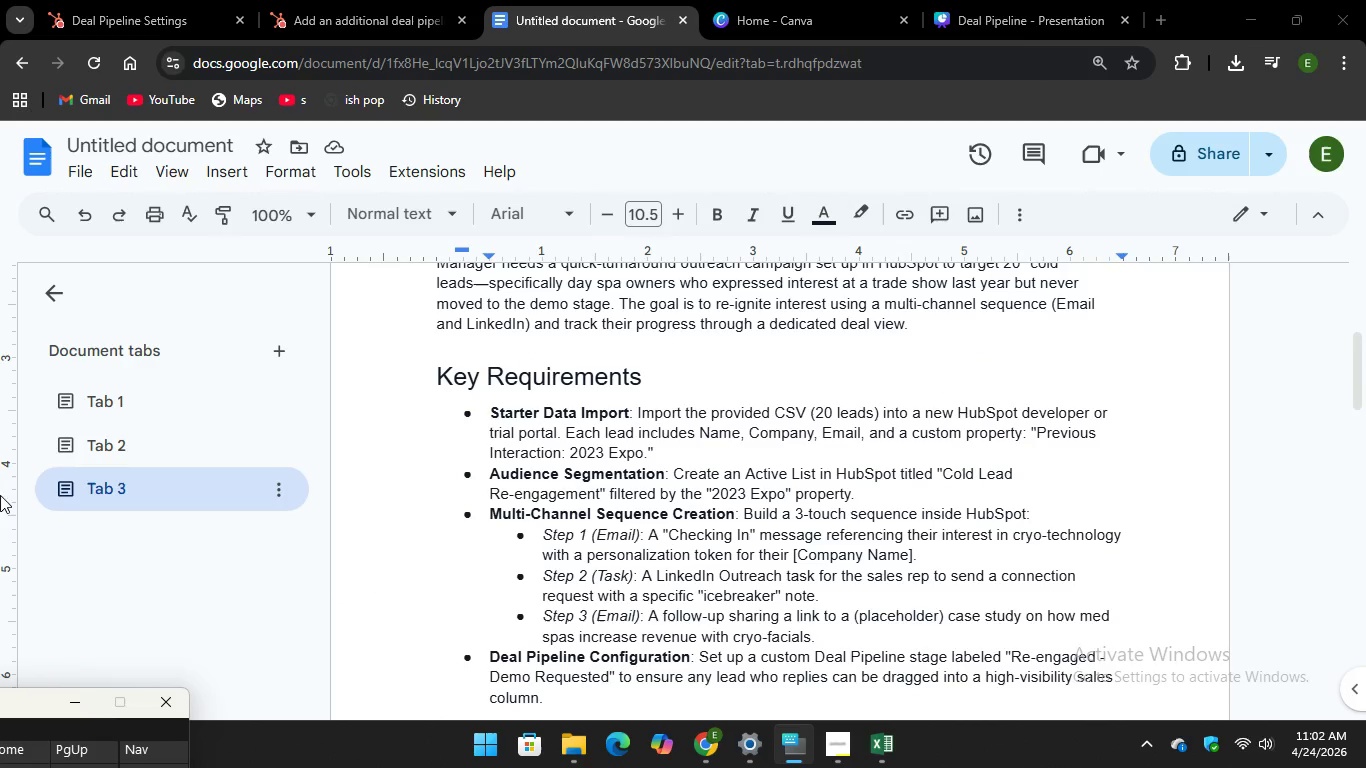 
left_click([485, 740])
 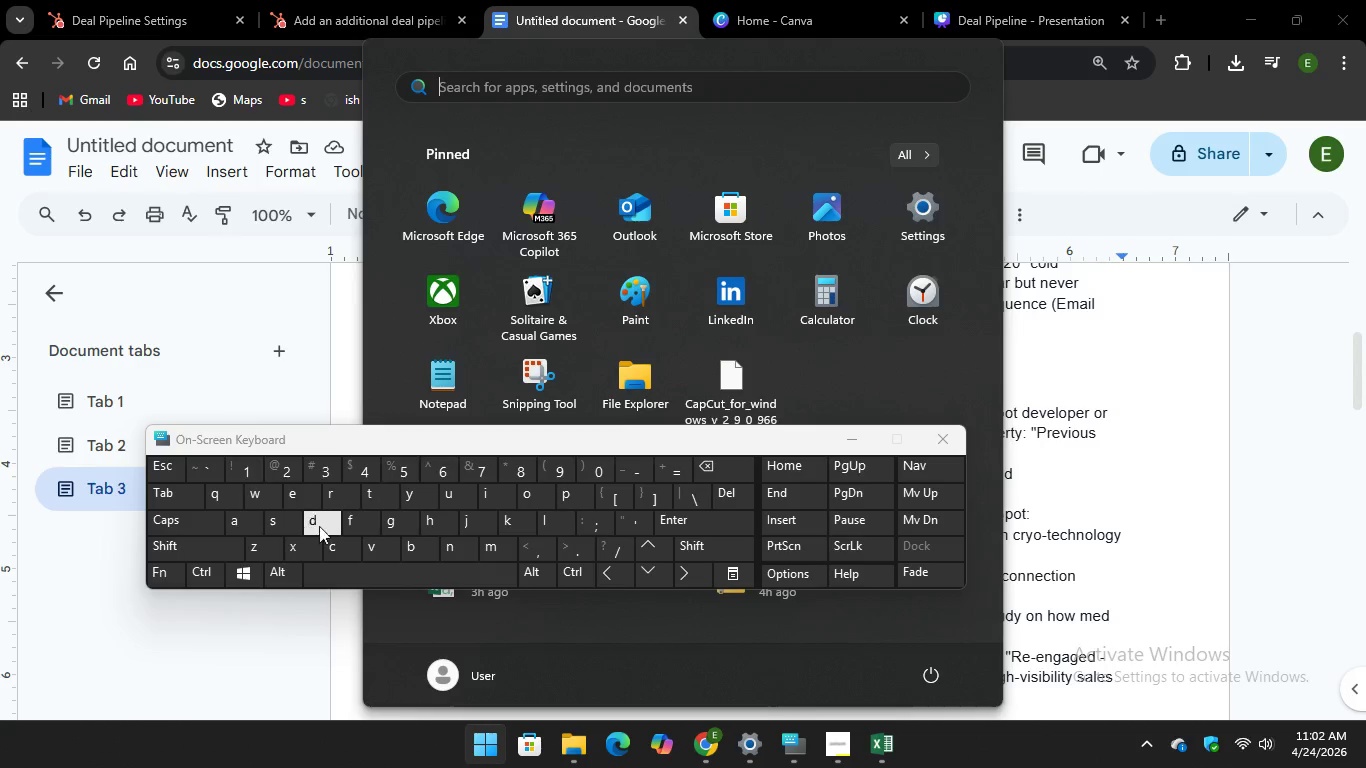 
key(S)
 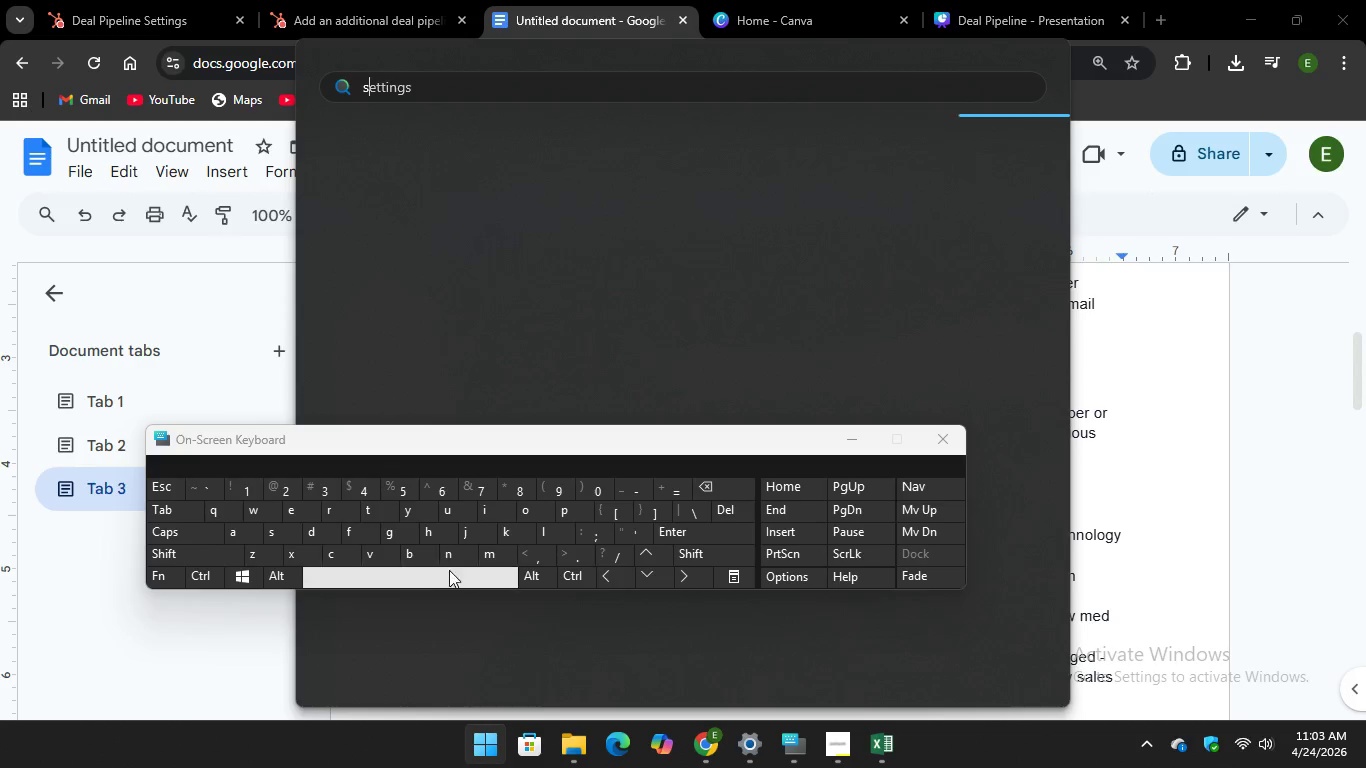 
key(Space)
 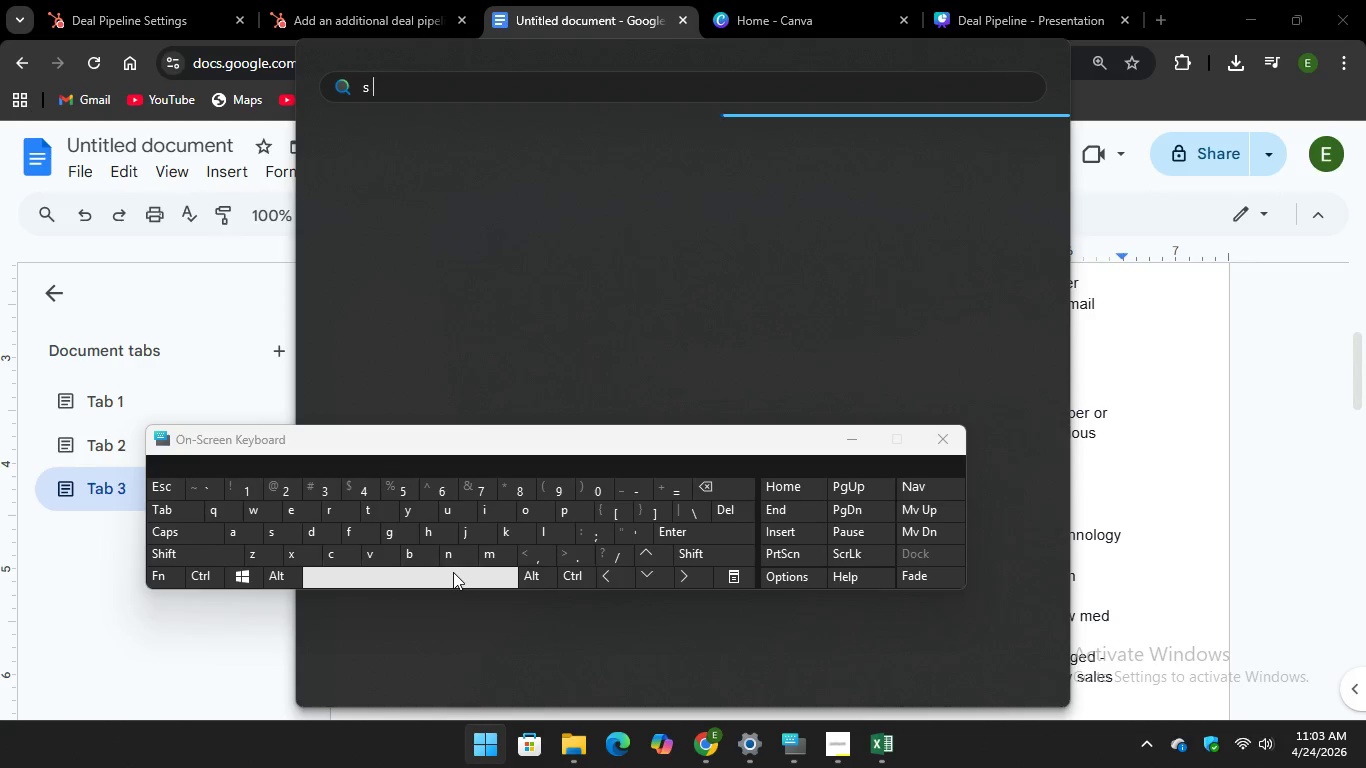 
key(Space)
 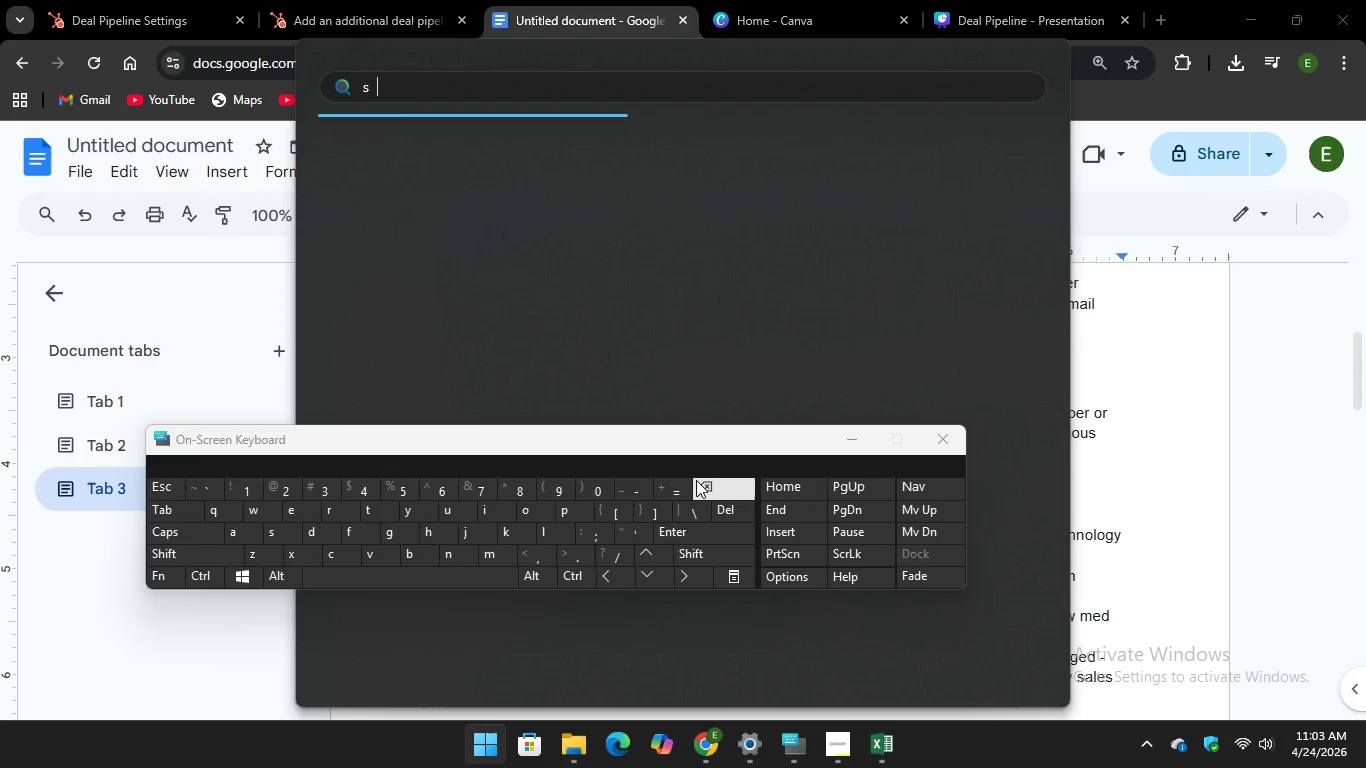 
key(Backspace)
 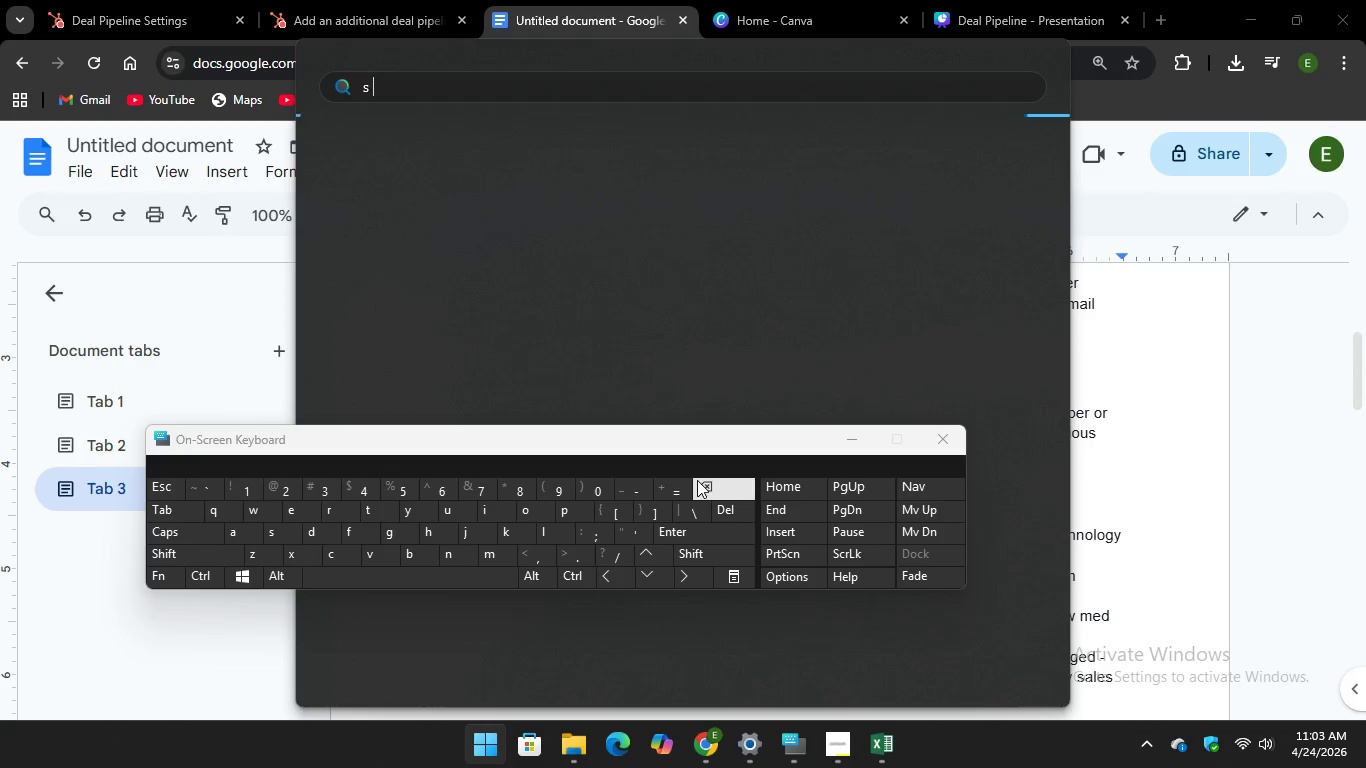 
key(Backspace)
 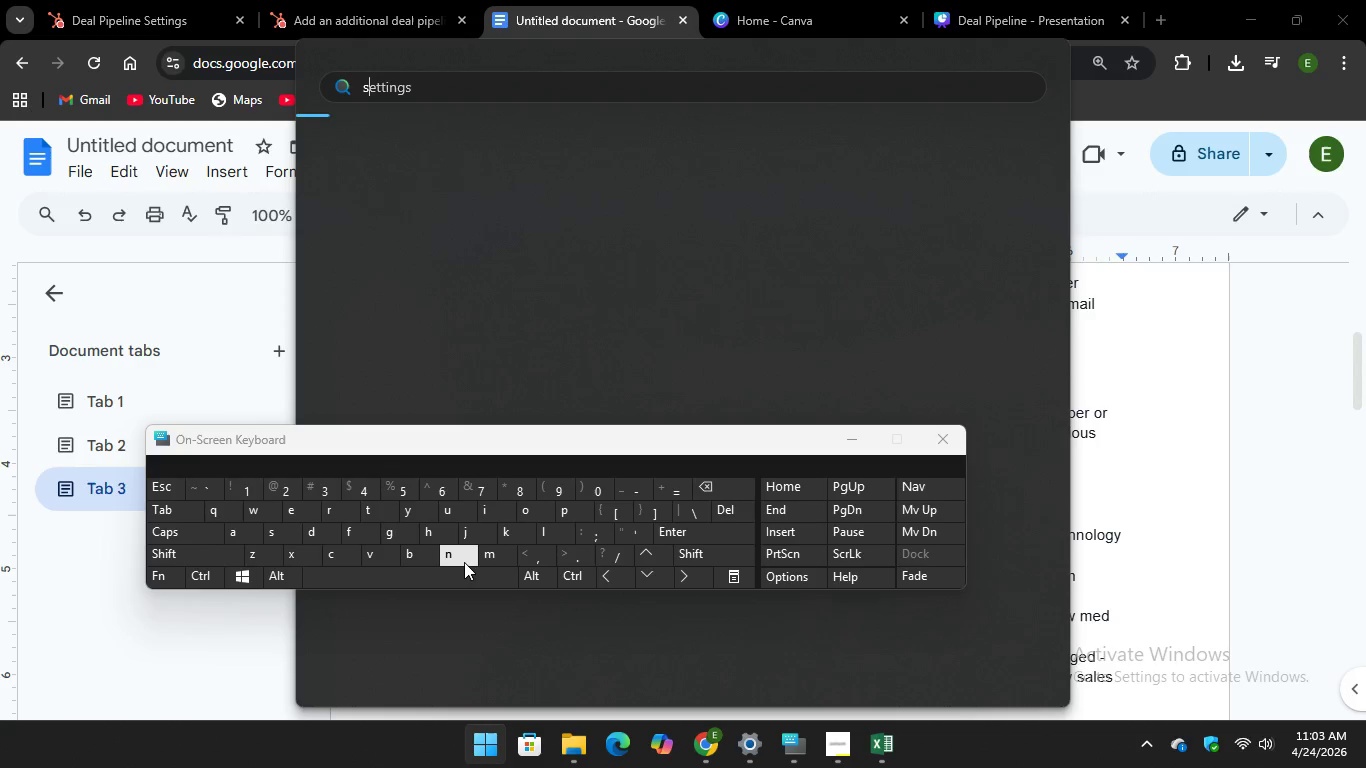 
type(nn)
 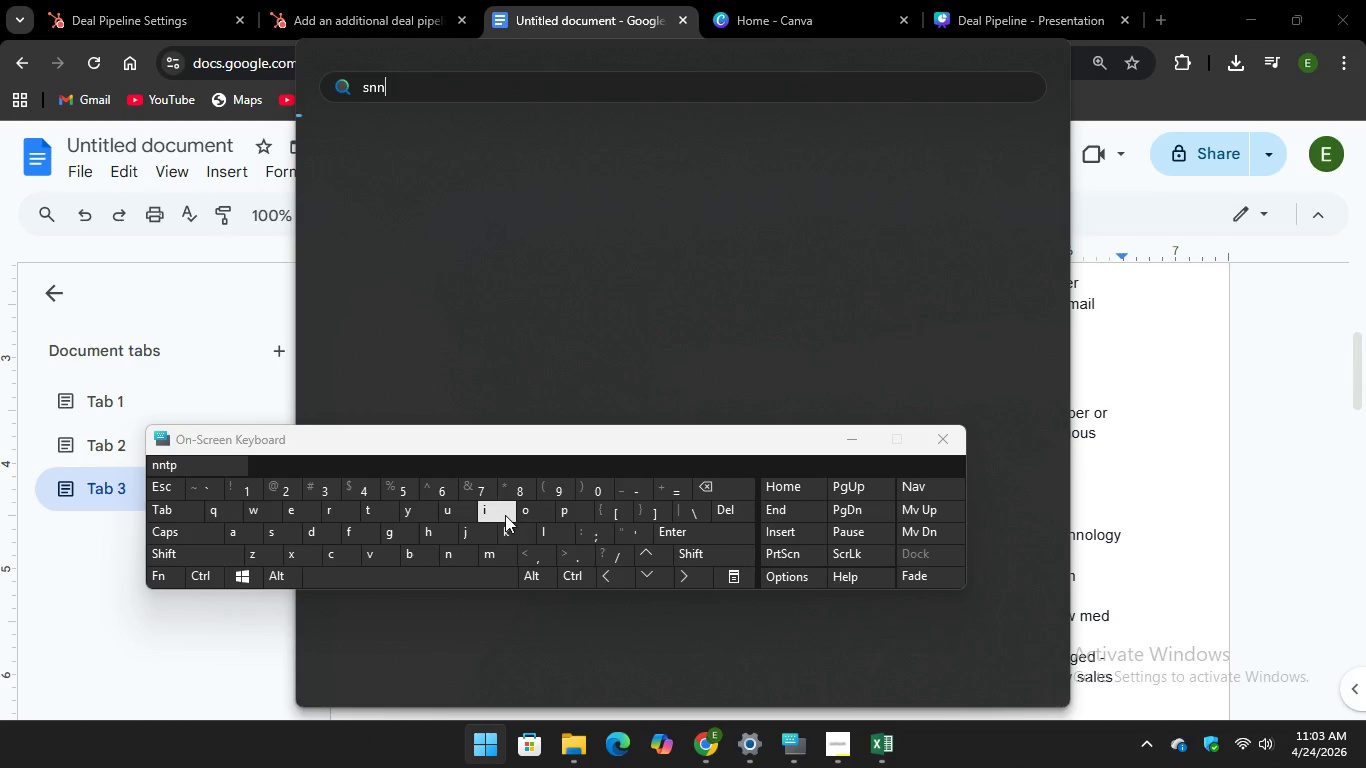 
key(I)
 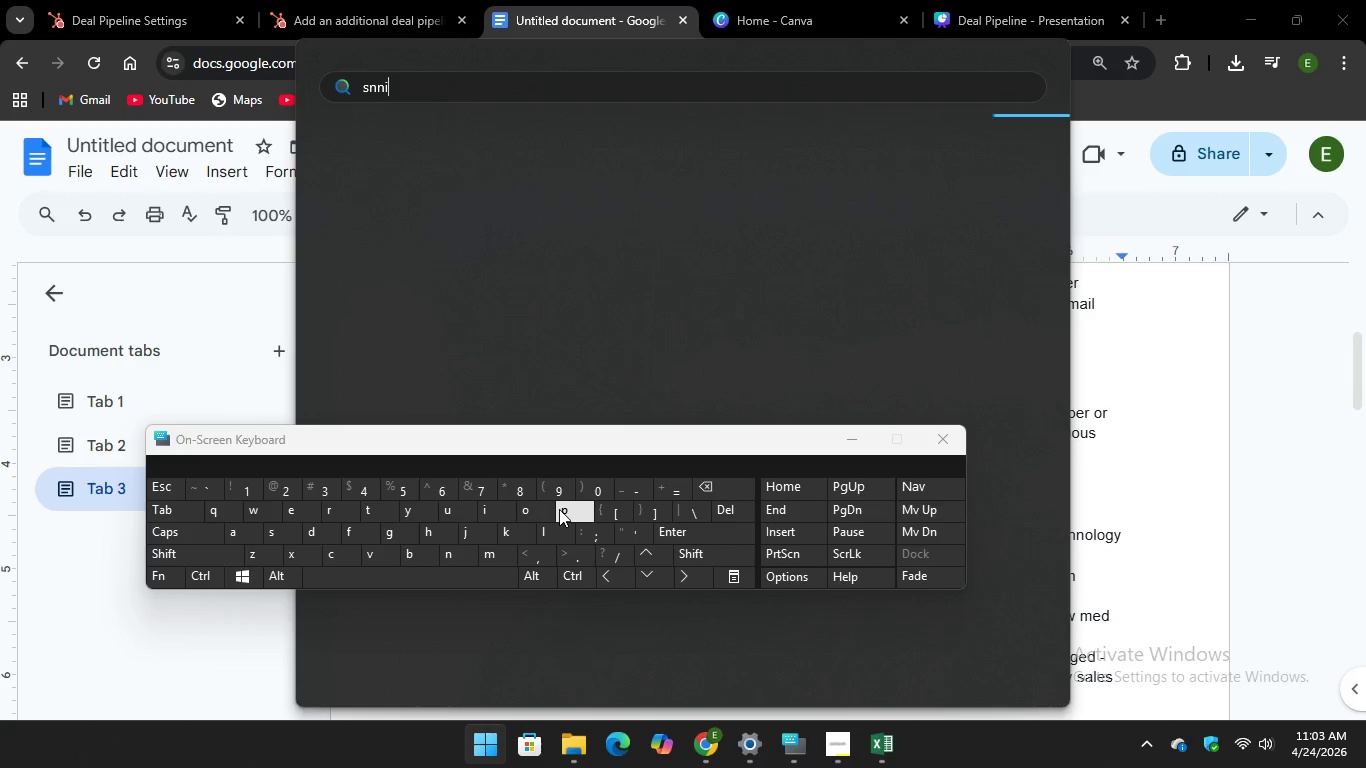 
key(P)
 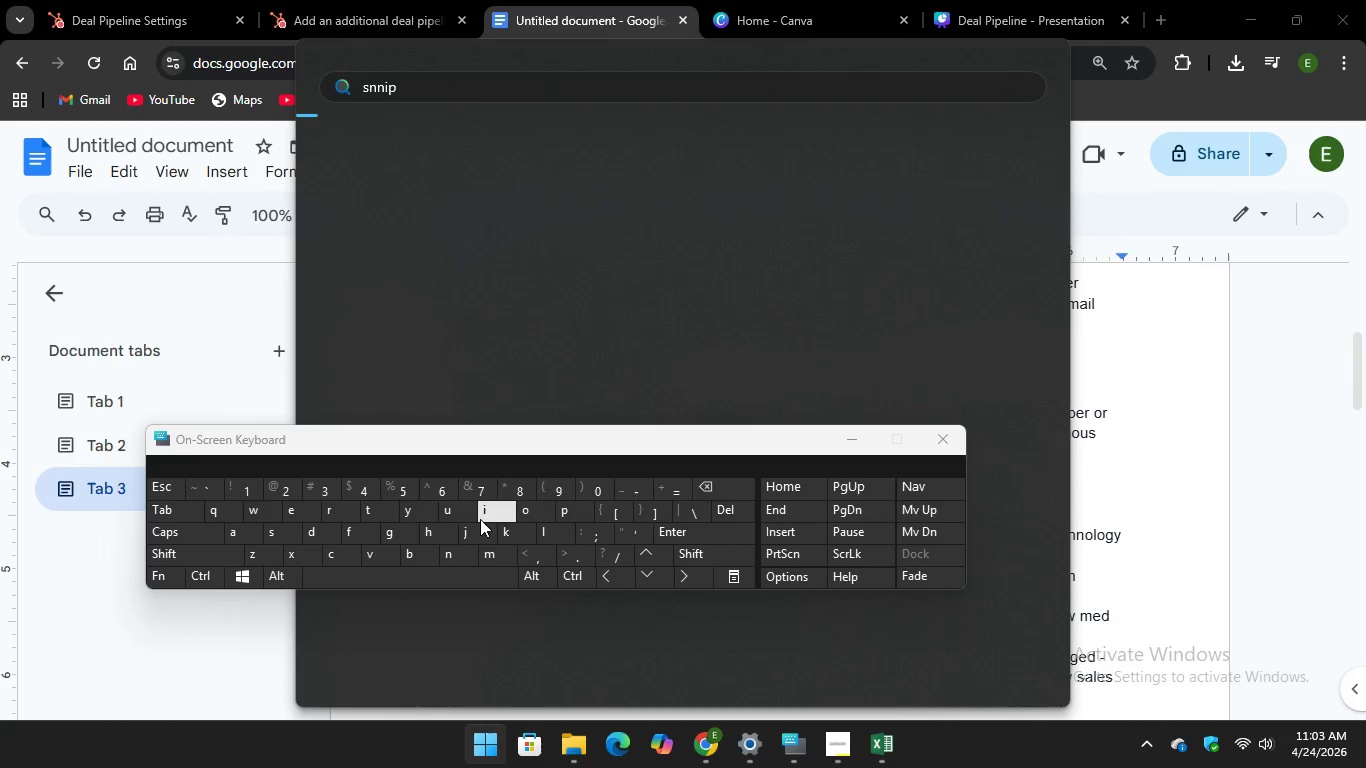 
type(ing )
 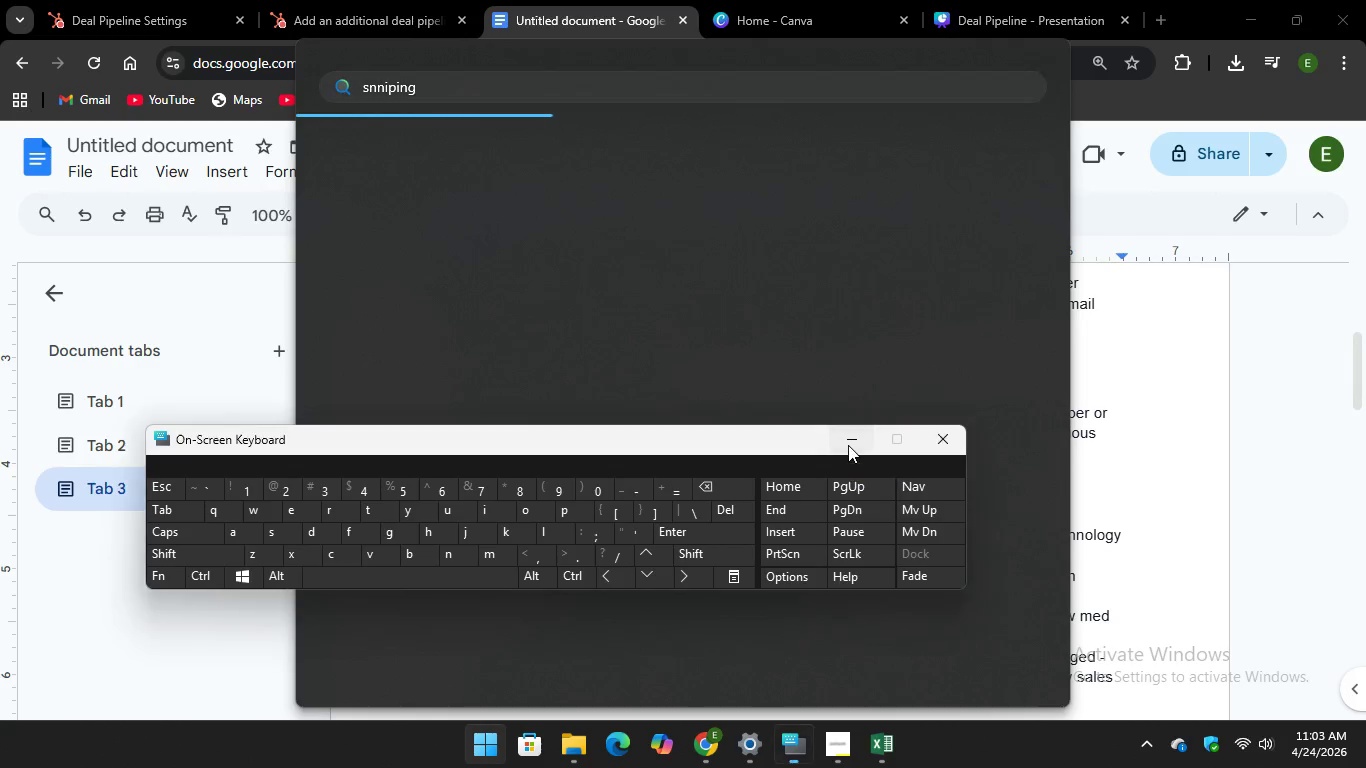 
wait(5.74)
 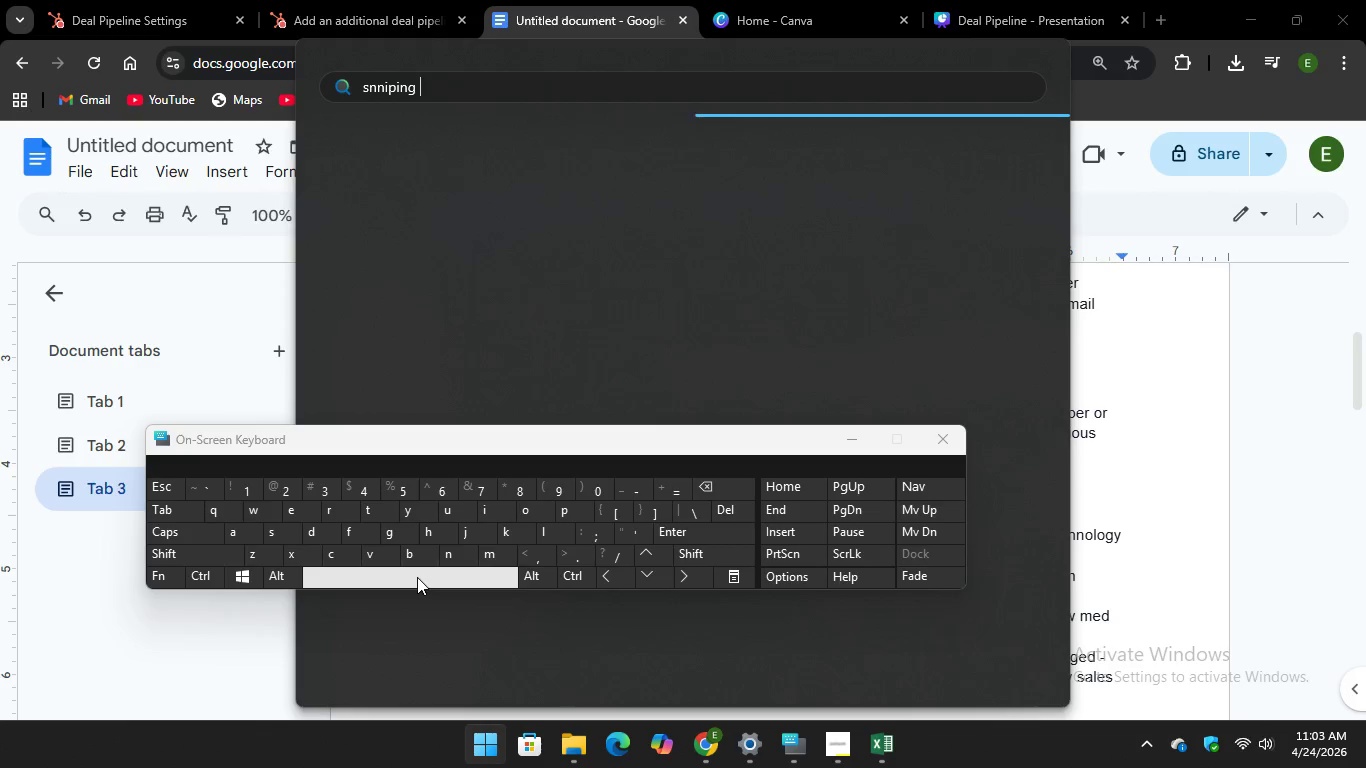 
left_click([1172, 425])
 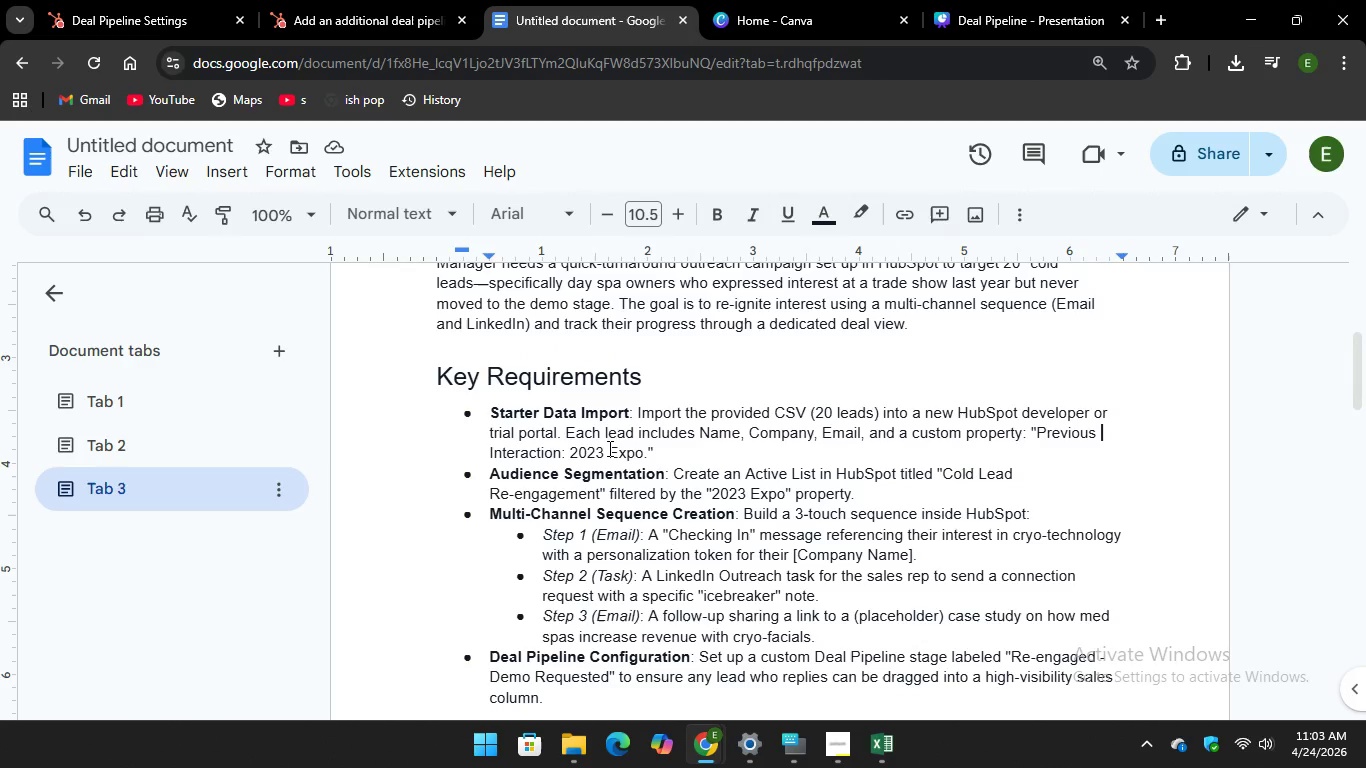 
scroll: coordinate [648, 460], scroll_direction: down, amount: 4.0
 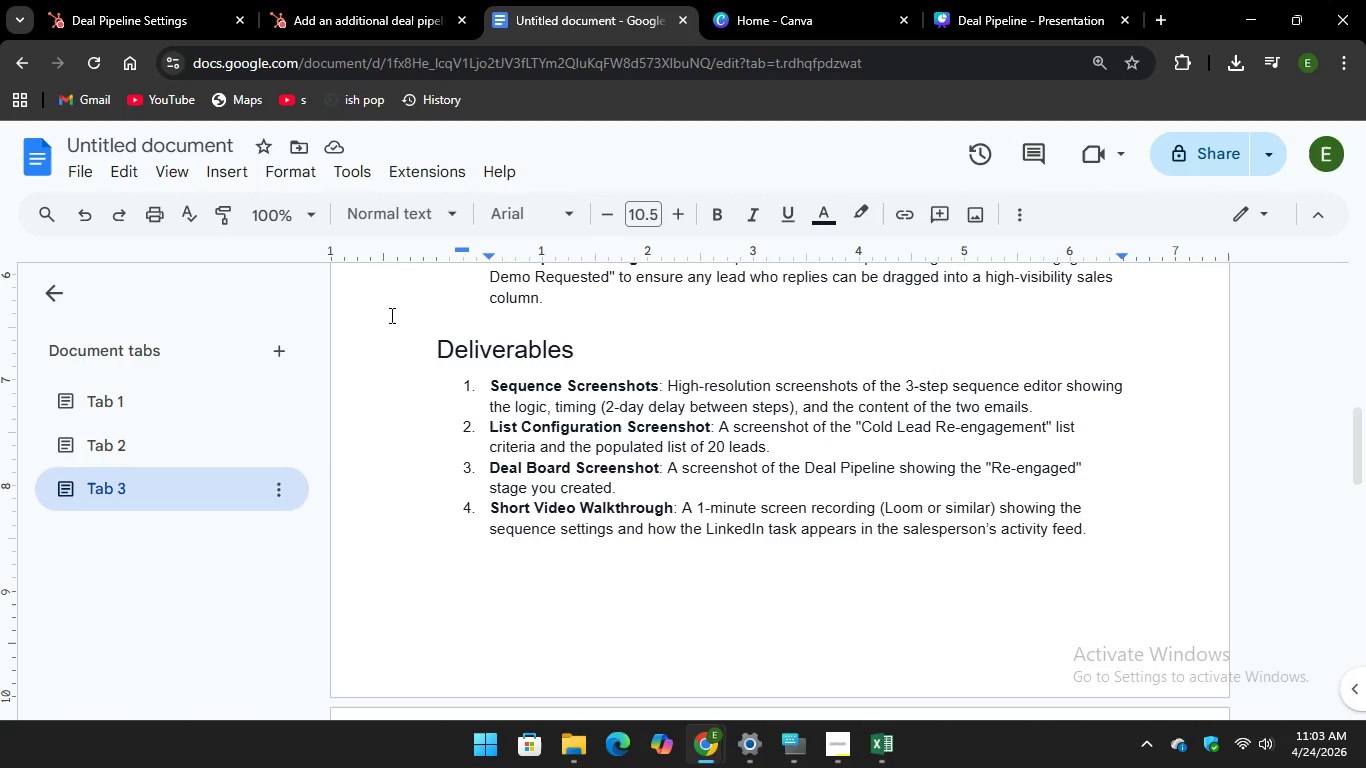 
wait(14.59)
 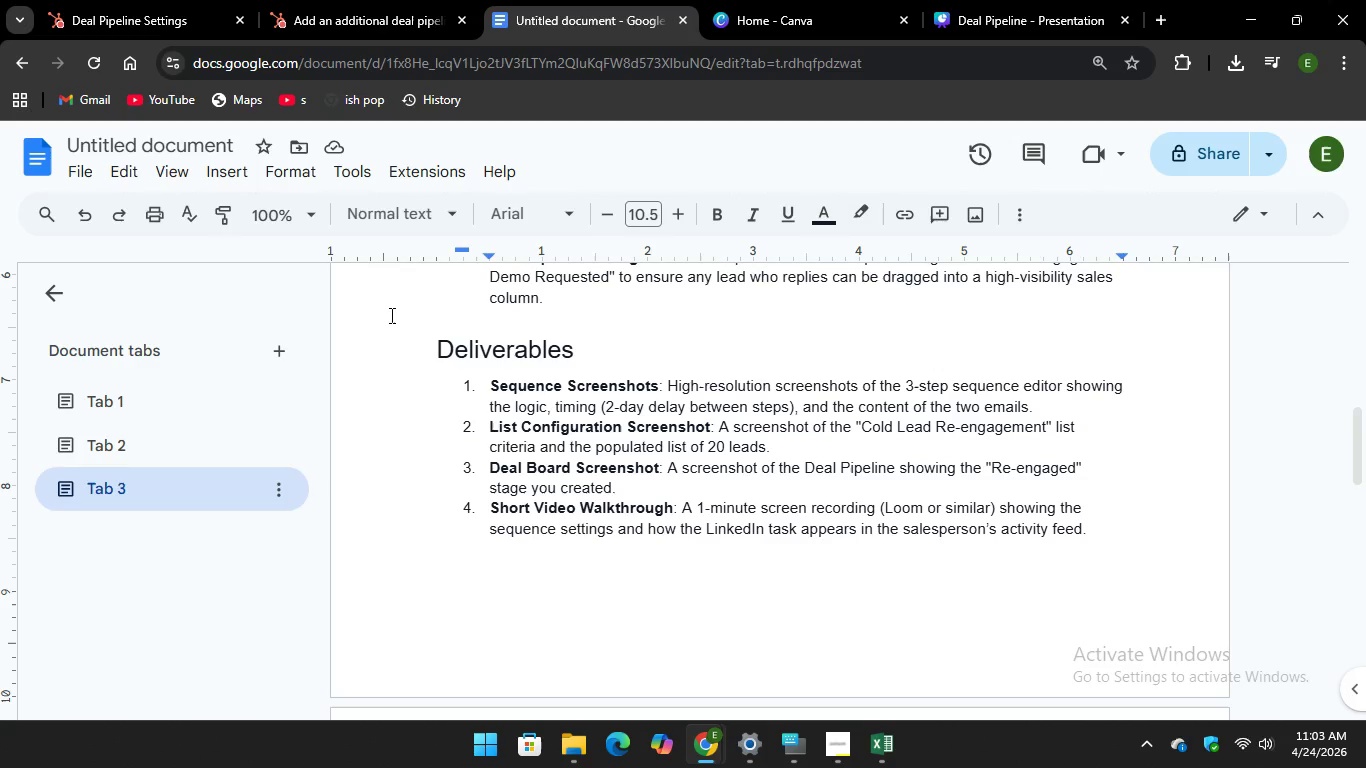 
left_click([466, 738])
 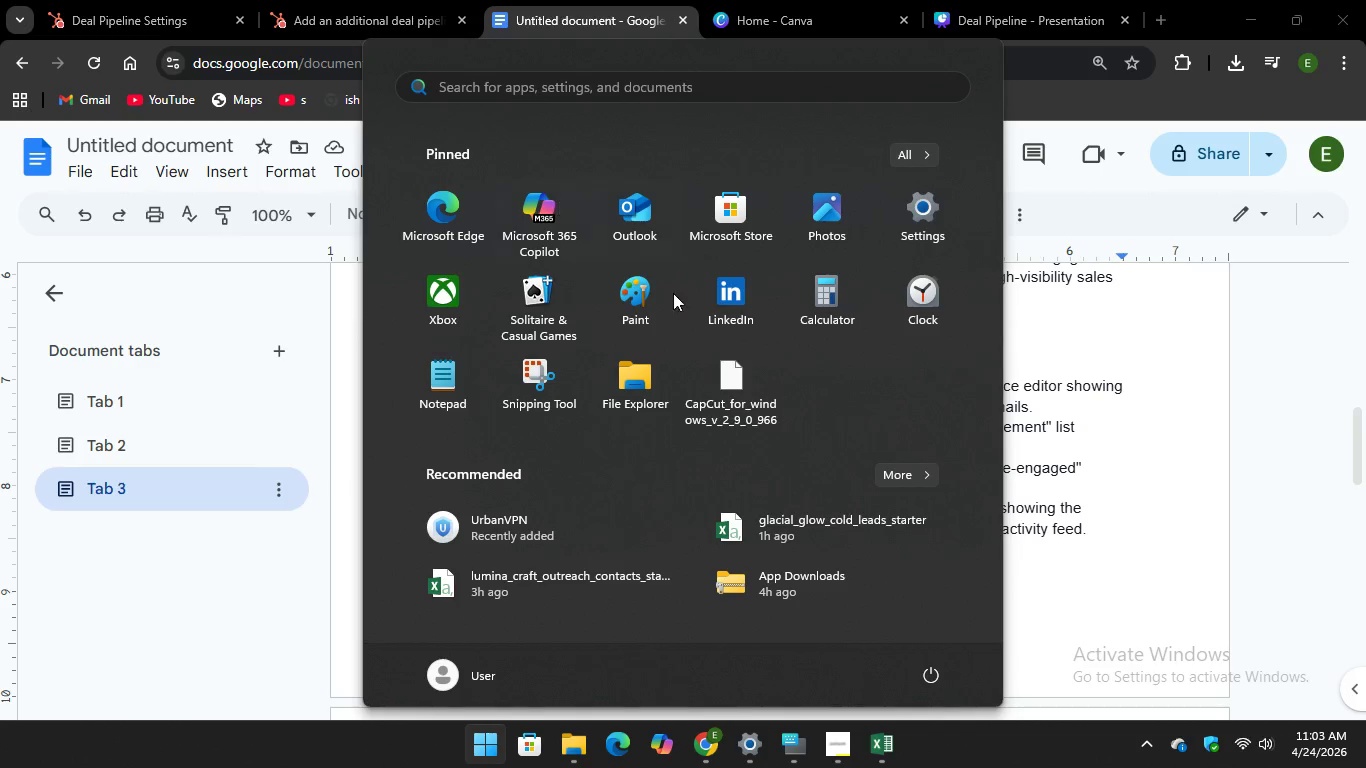 
scroll: coordinate [708, 293], scroll_direction: down, amount: 1.0
 